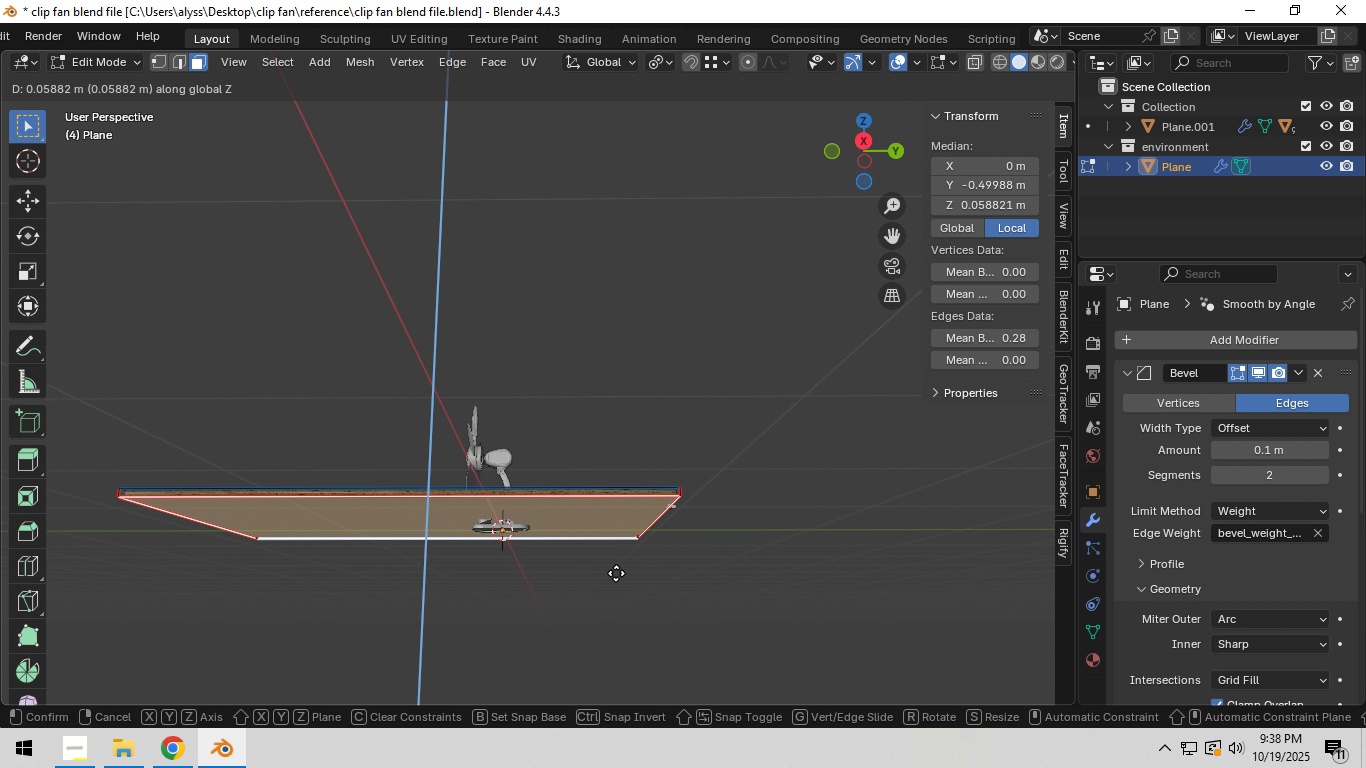 
left_click([616, 573])
 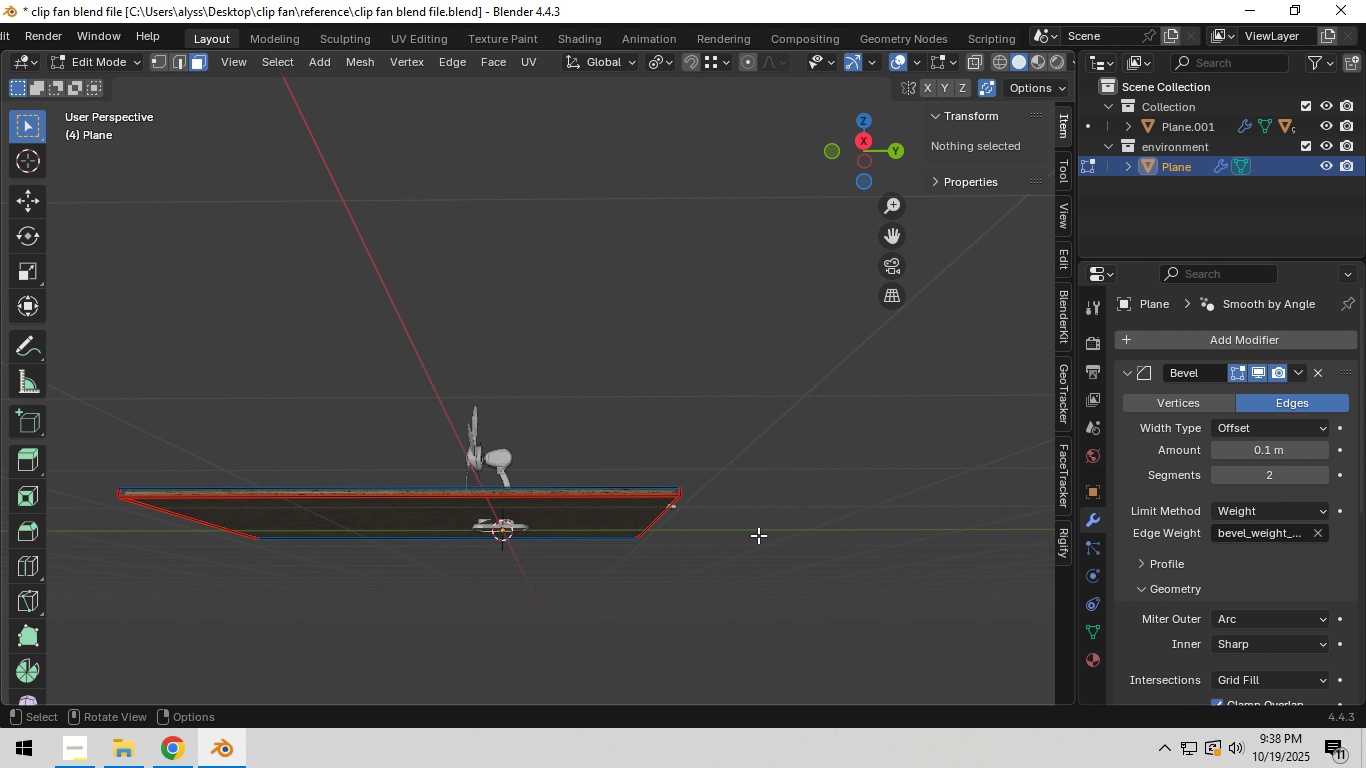 
key(Tab)
 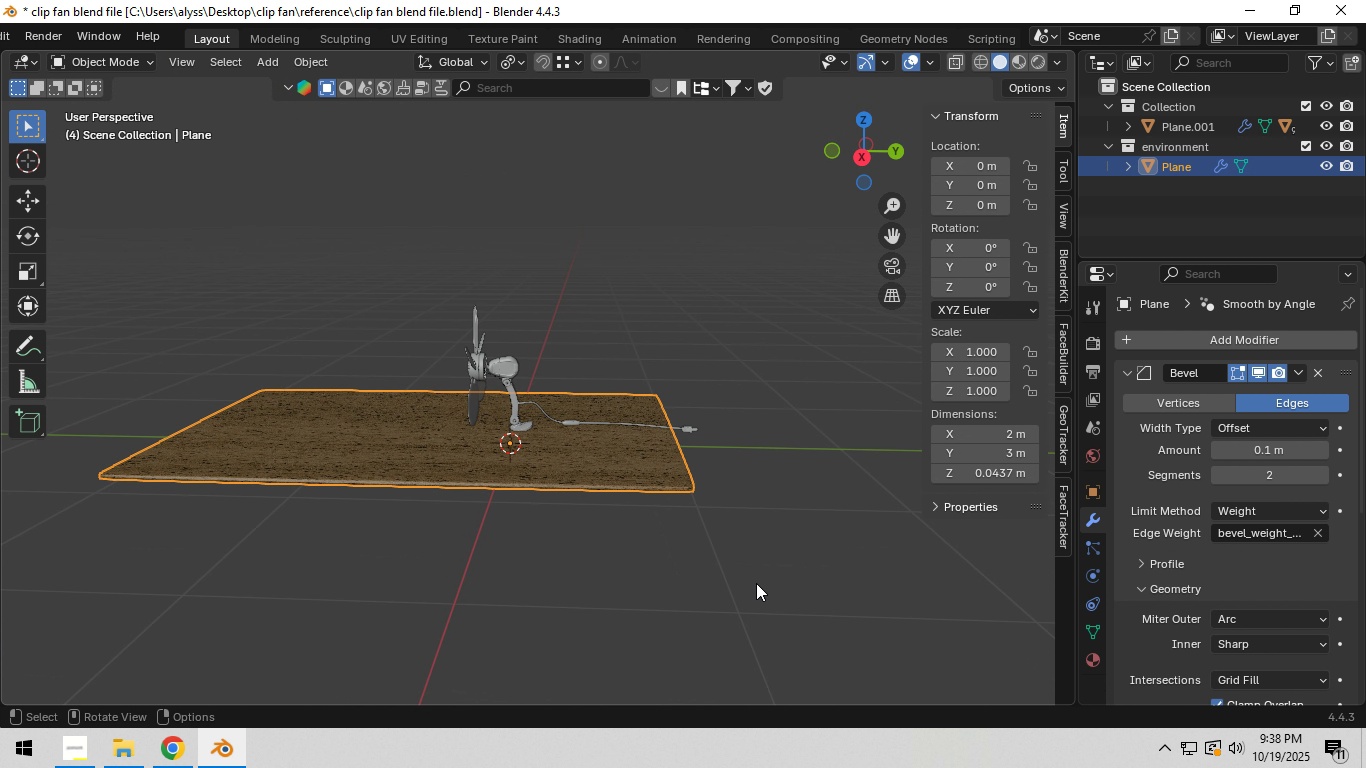 
scroll: coordinate [756, 582], scroll_direction: up, amount: 5.0
 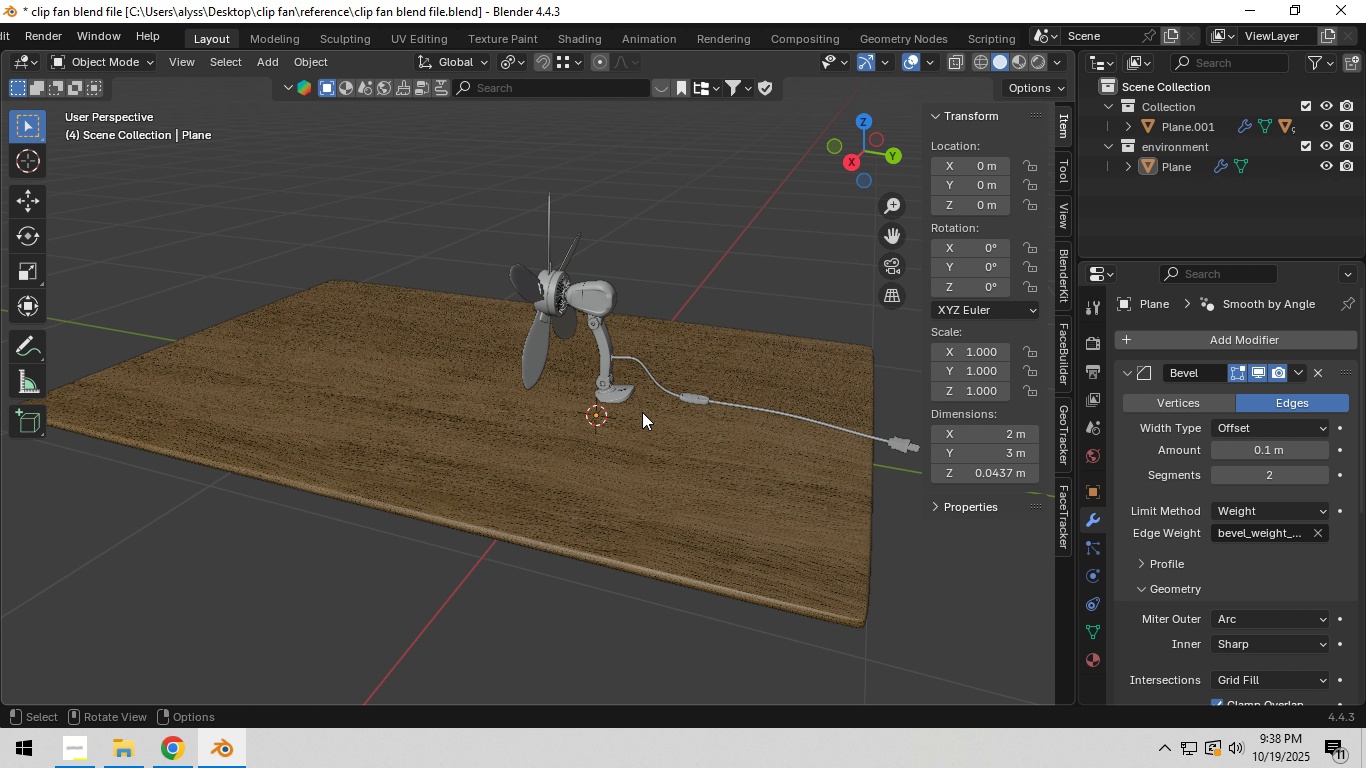 
double_click([633, 419])
 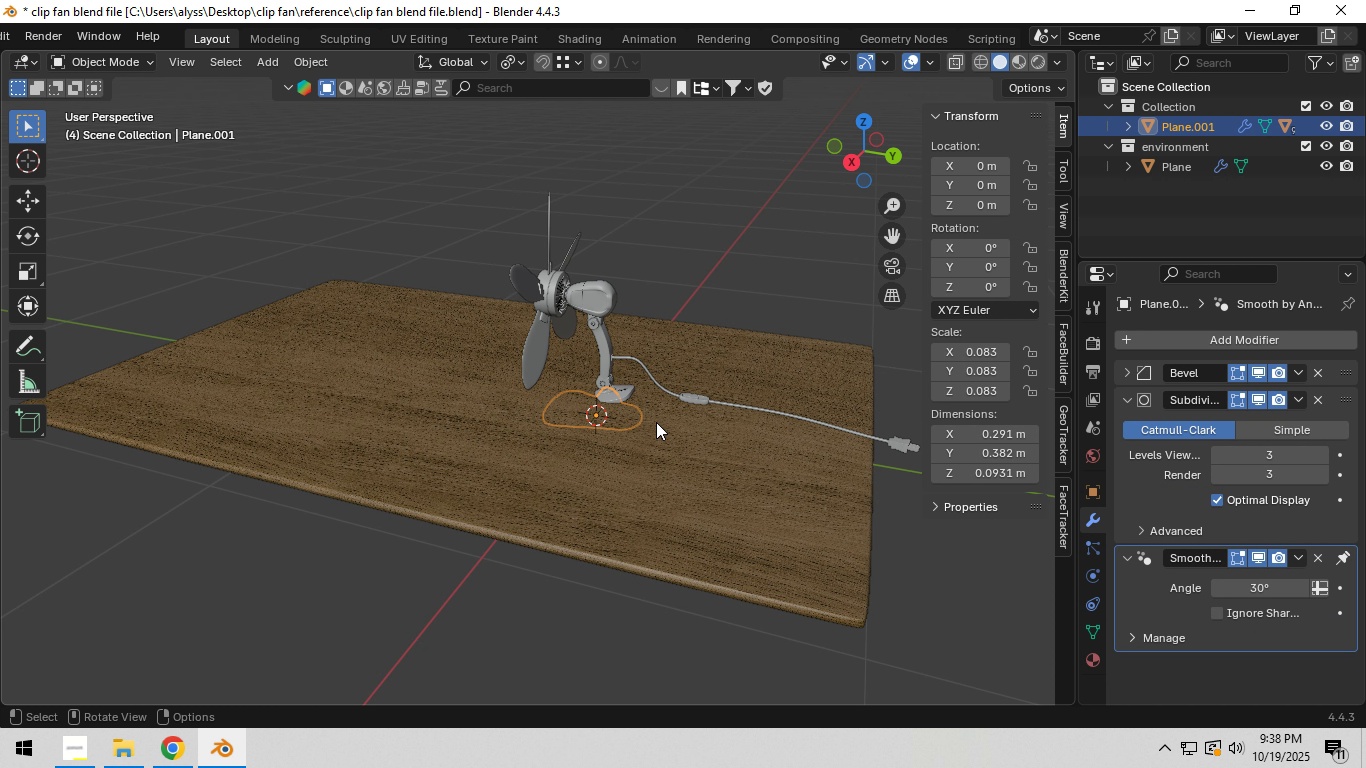 
key(Backquote)
 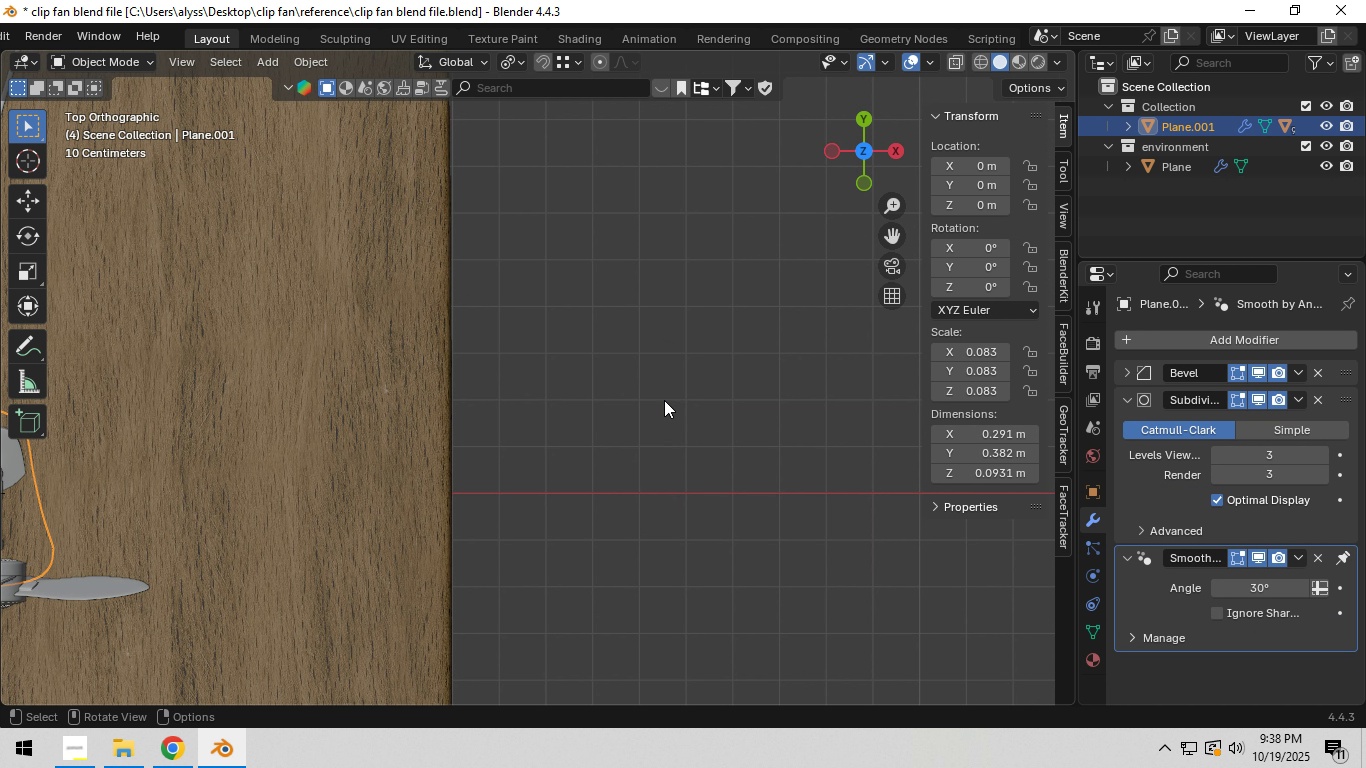 
key(Shift+ShiftLeft)
 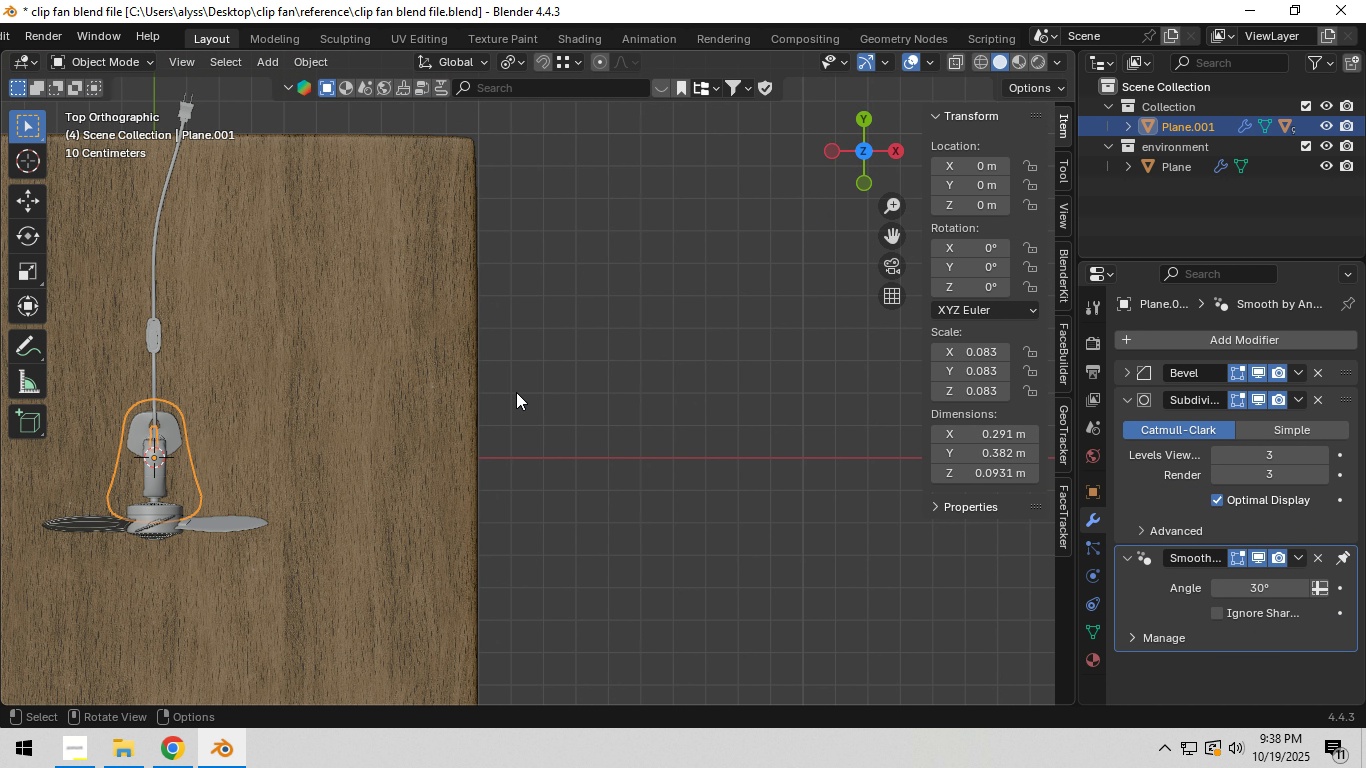 
scroll: coordinate [516, 394], scroll_direction: down, amount: 5.0
 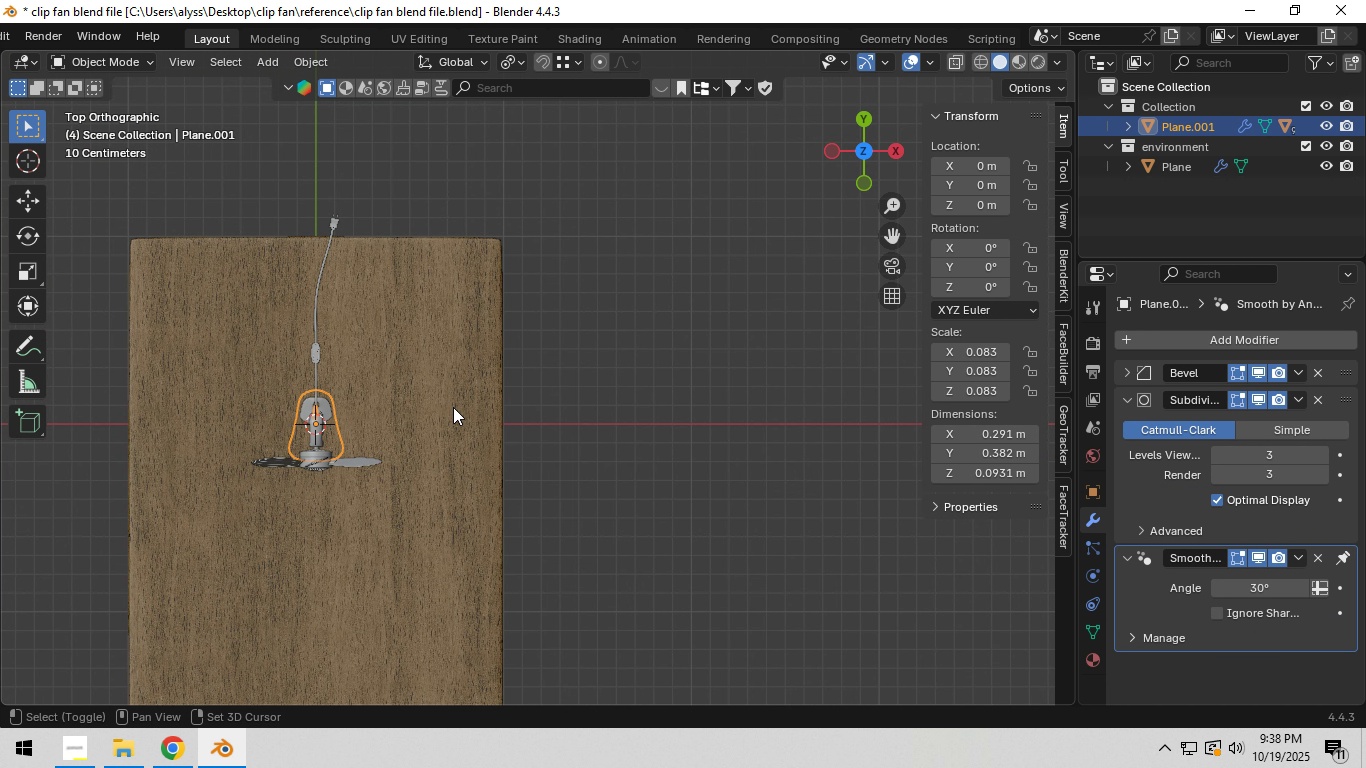 
hold_key(key=ShiftLeft, duration=0.55)
 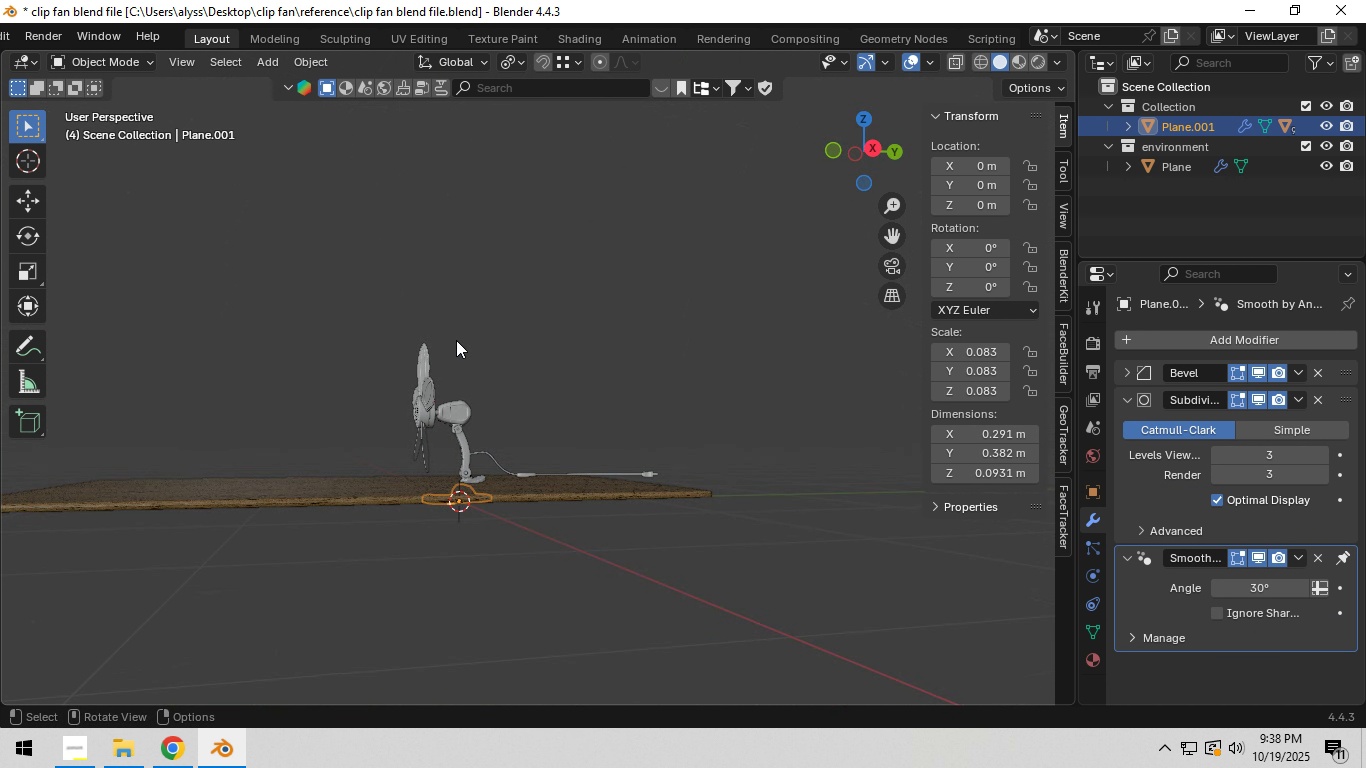 
type(`gz)
 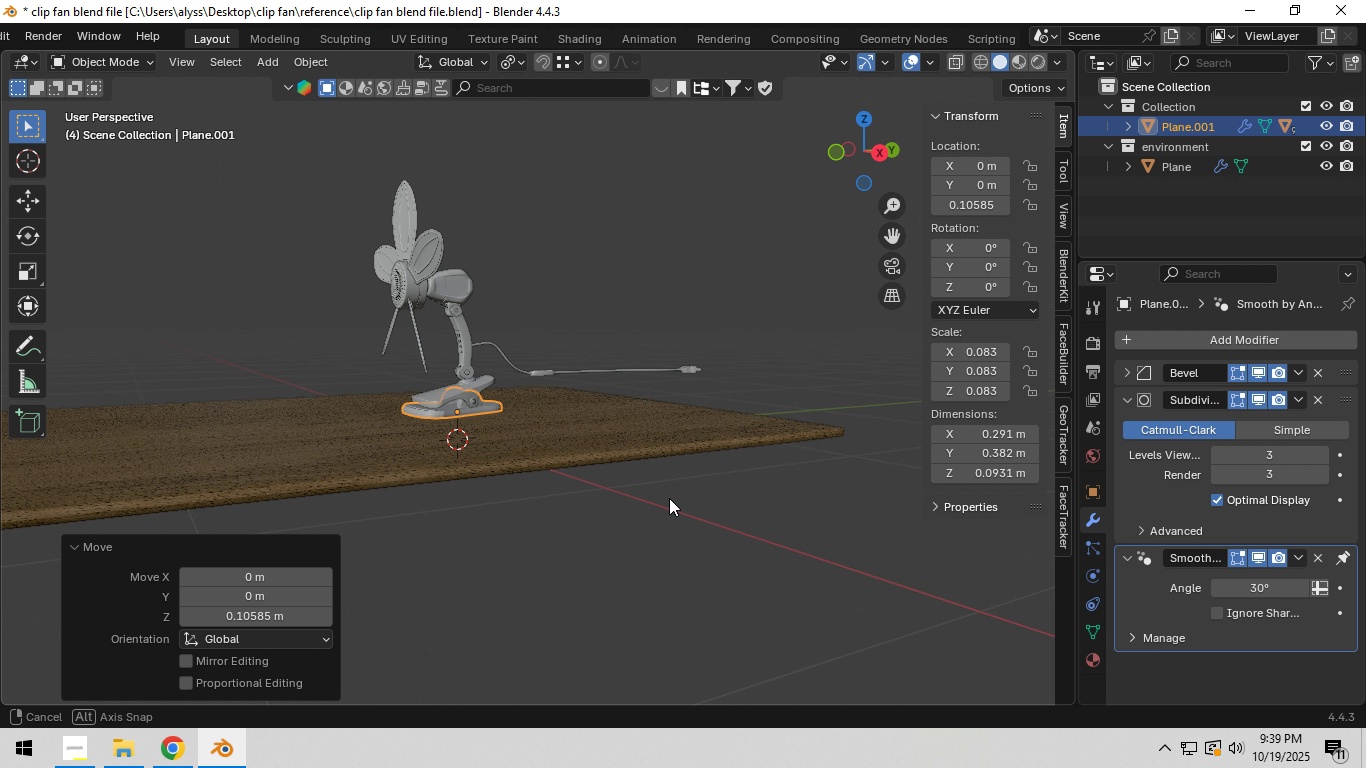 
scroll: coordinate [612, 396], scroll_direction: up, amount: 7.0
 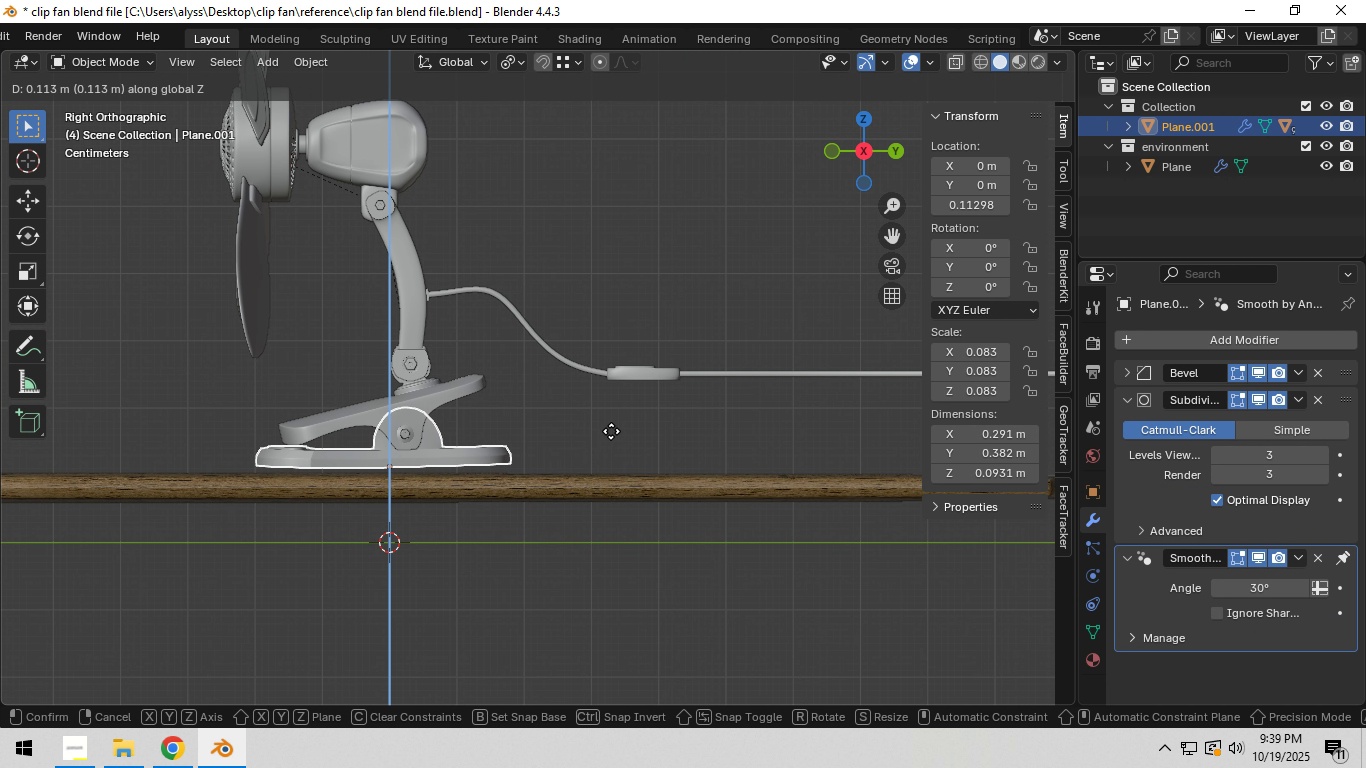 
left_click([605, 479])
 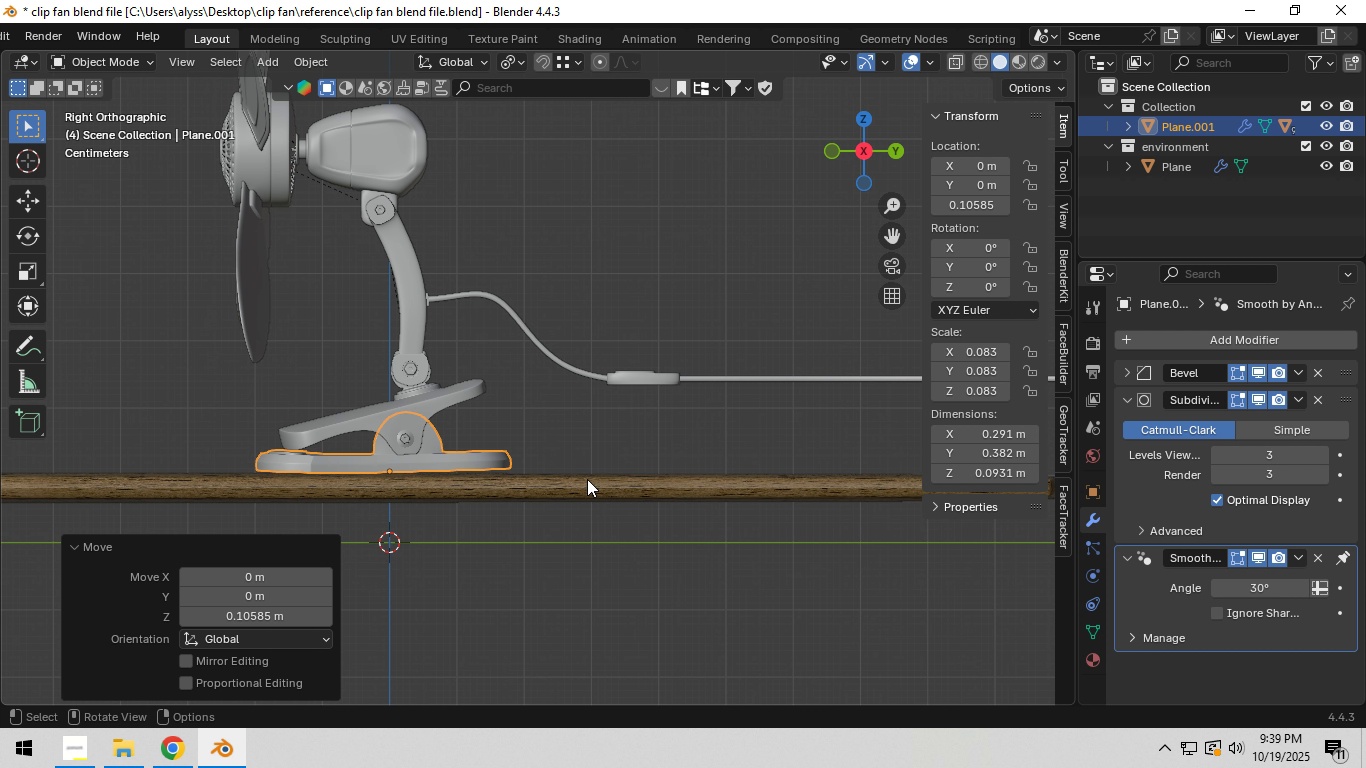 
key(Shift+ShiftLeft)
 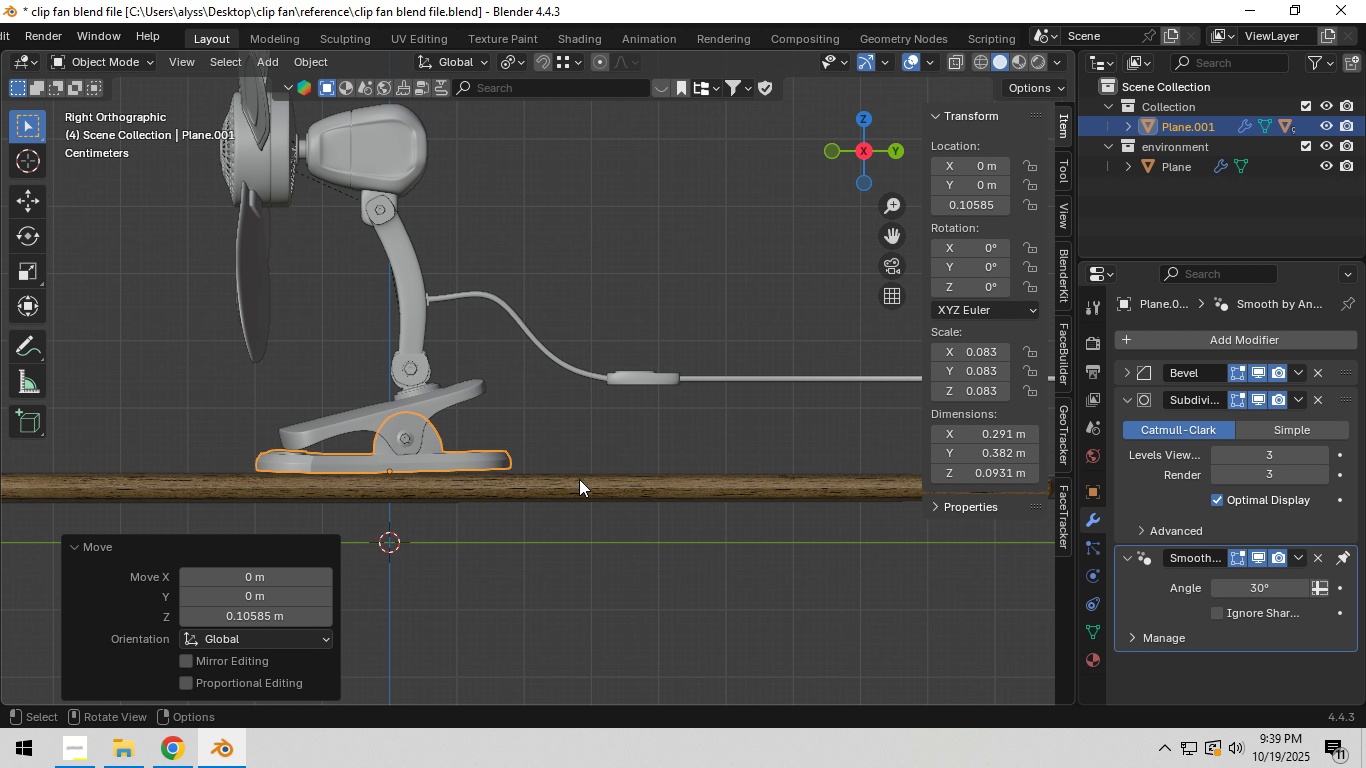 
key(Shift+ShiftLeft)
 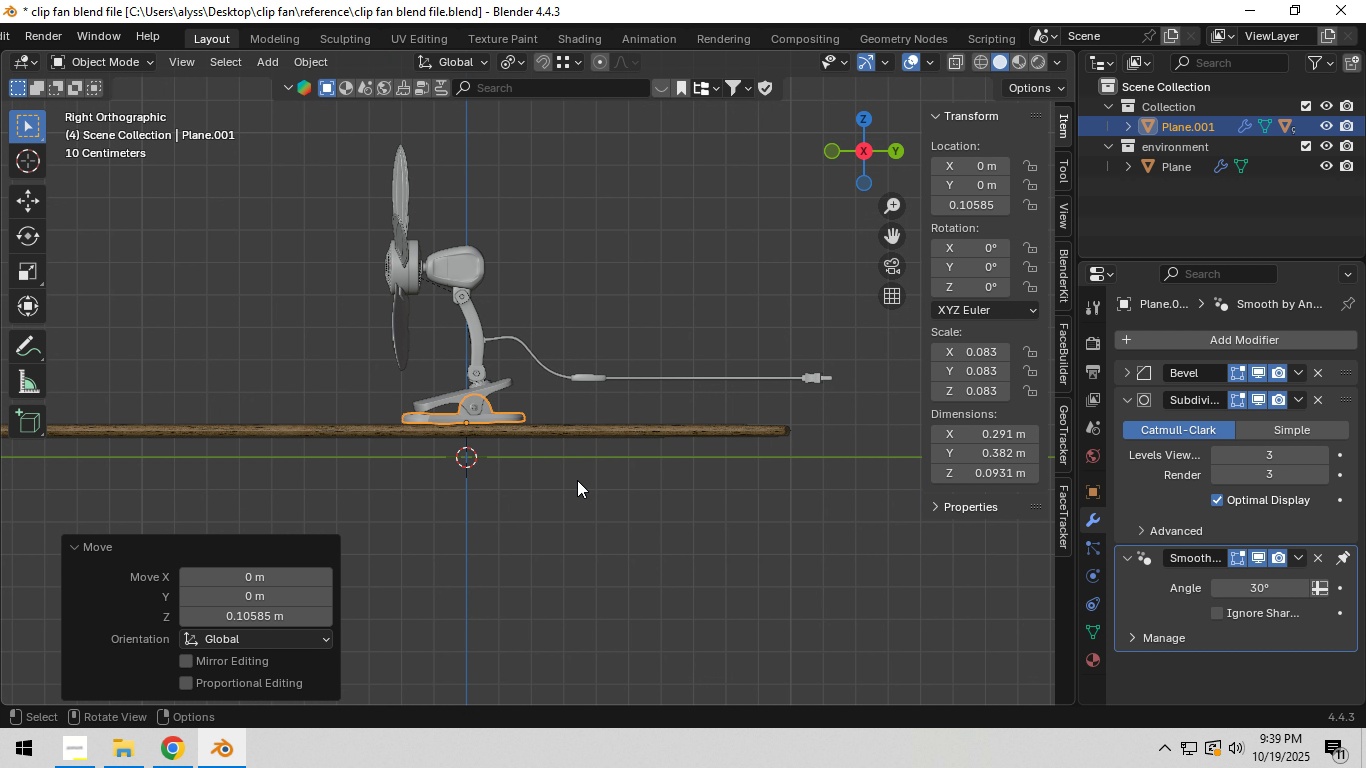 
scroll: coordinate [578, 480], scroll_direction: down, amount: 5.0
 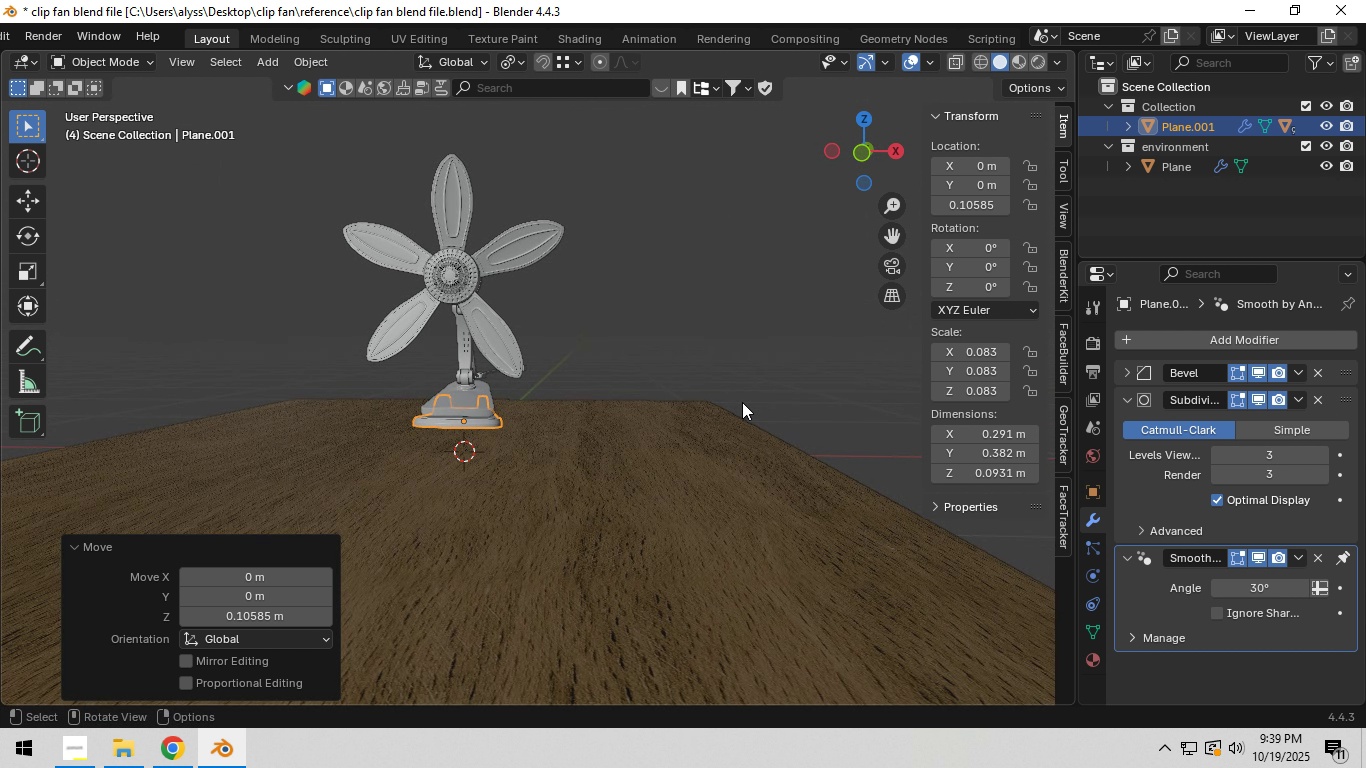 
left_click([719, 279])
 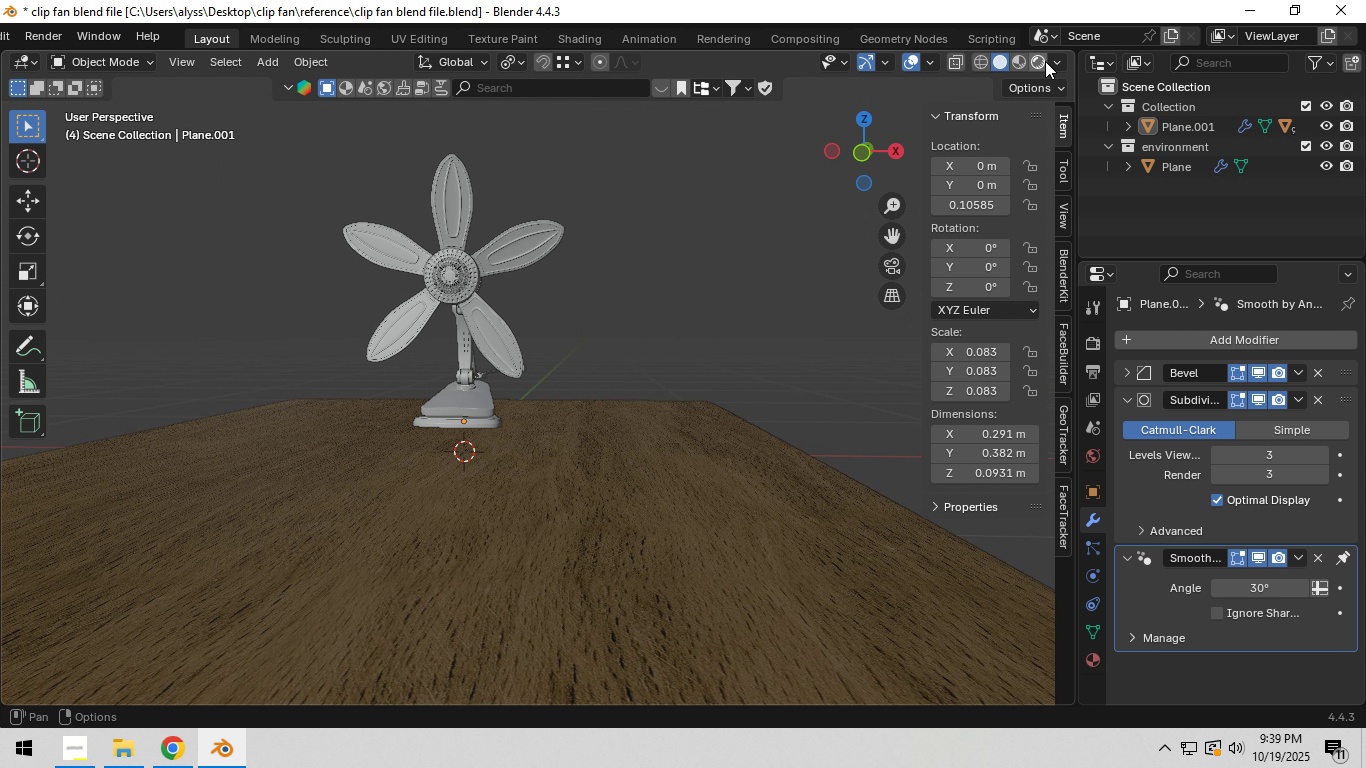 
left_click([1045, 60])
 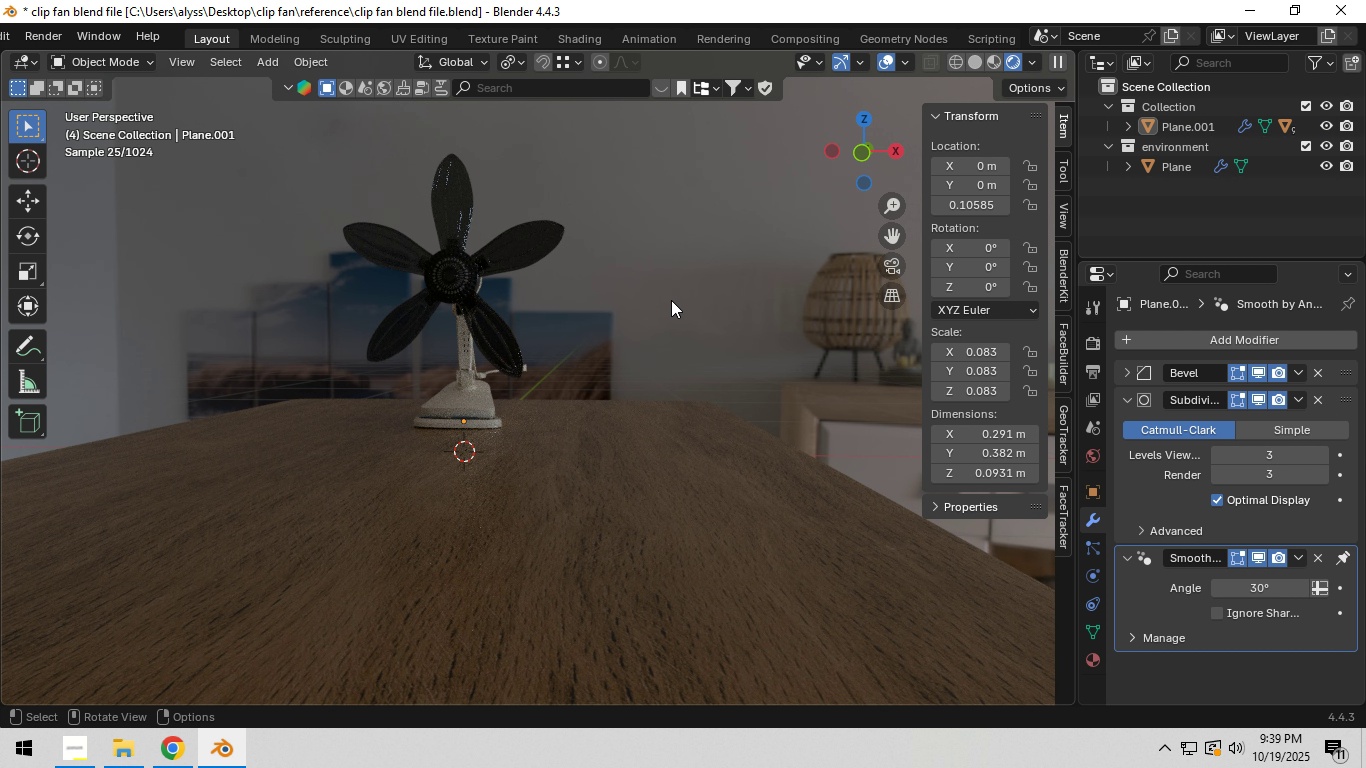 
wait(6.34)
 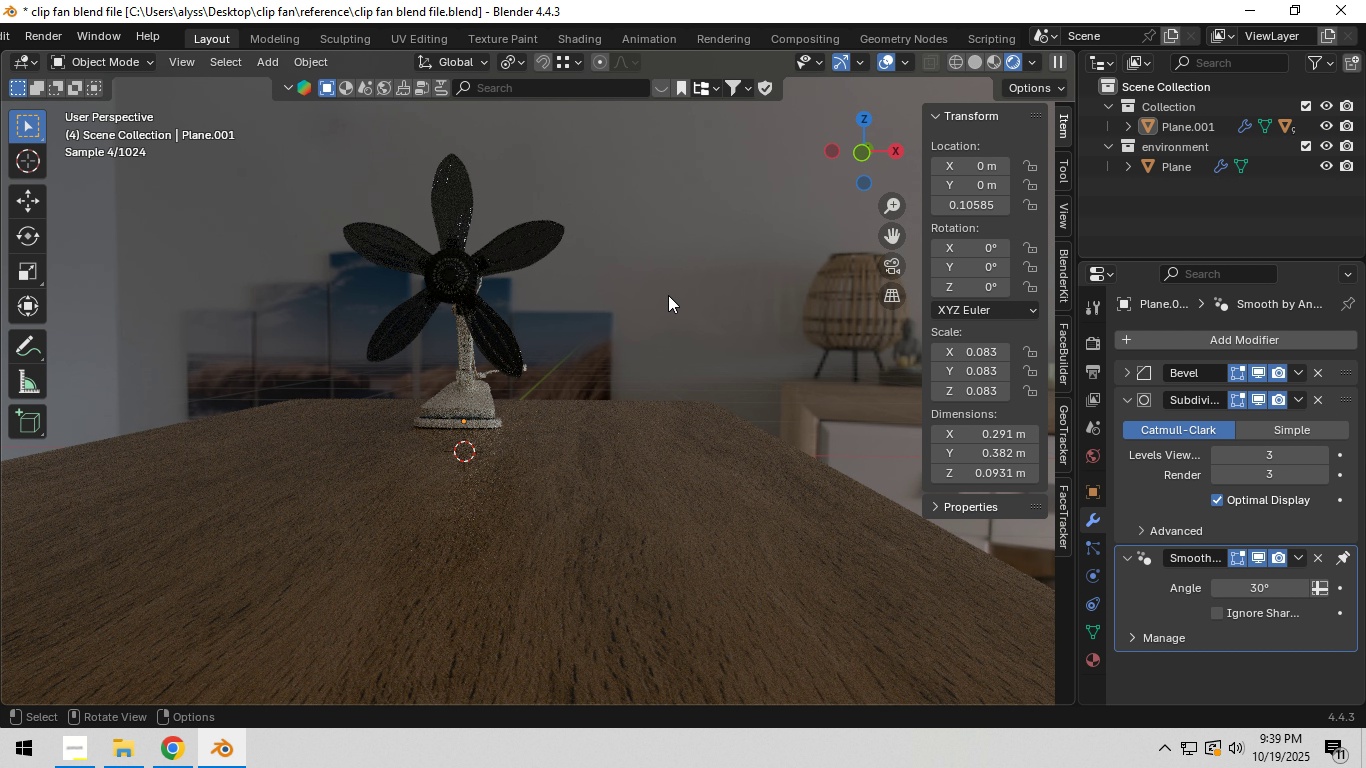 
hold_key(key=Z, duration=0.87)
 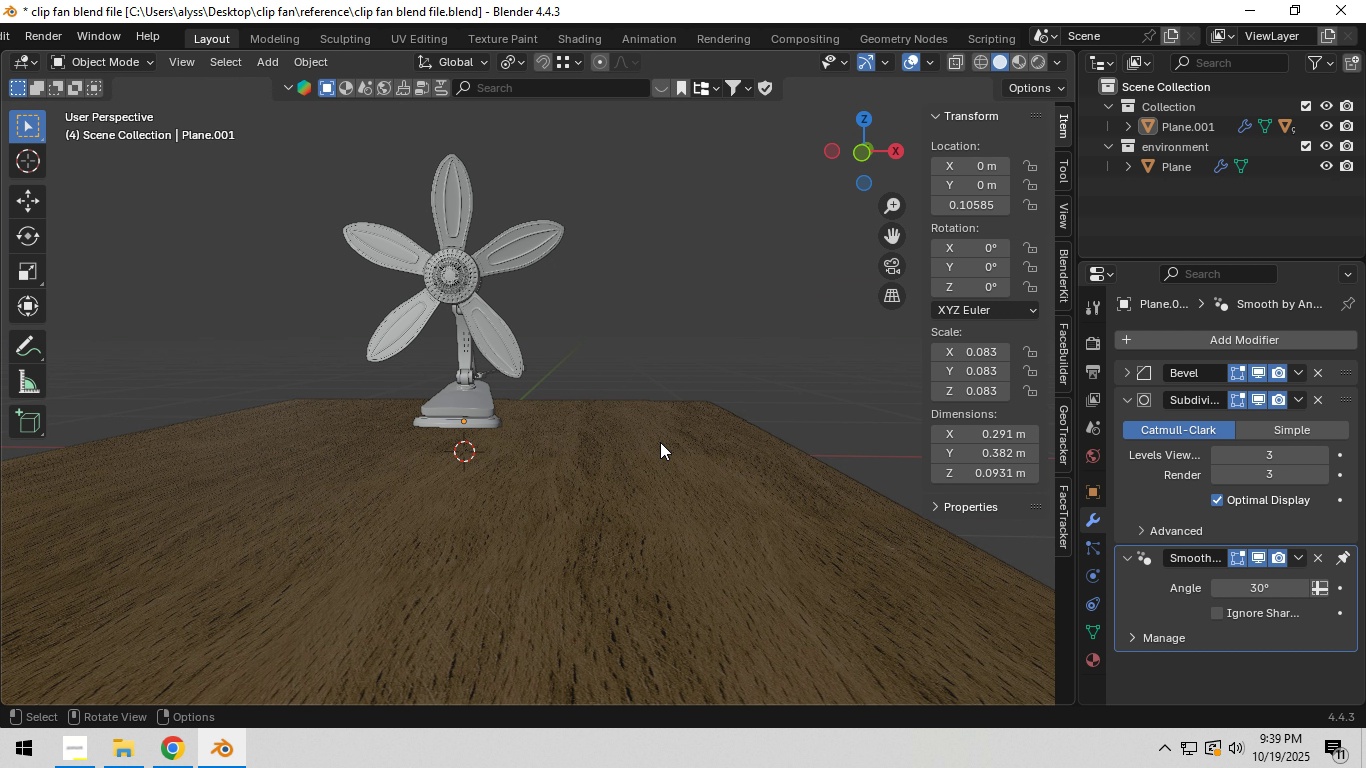 
wait(5.17)
 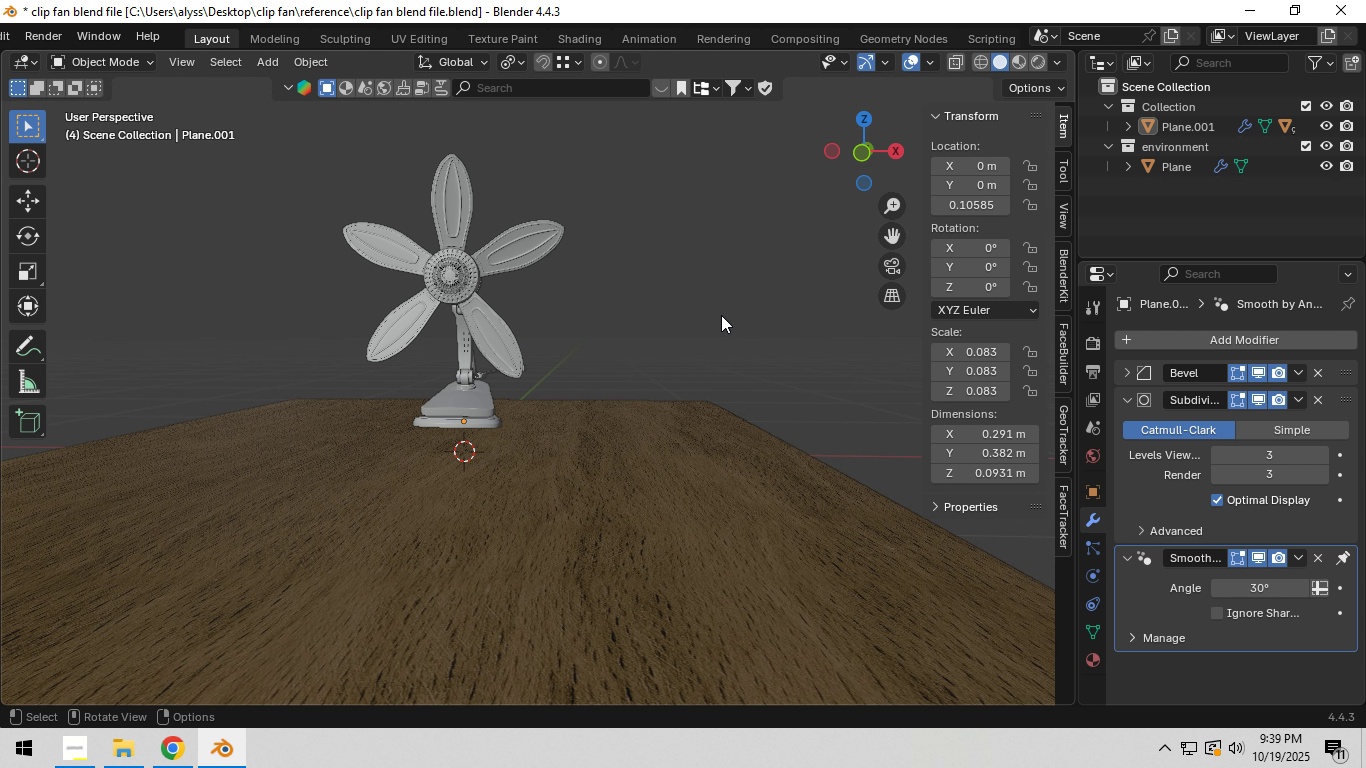 
hold_key(key=ShiftLeft, duration=0.86)
left_click([482, 427])
 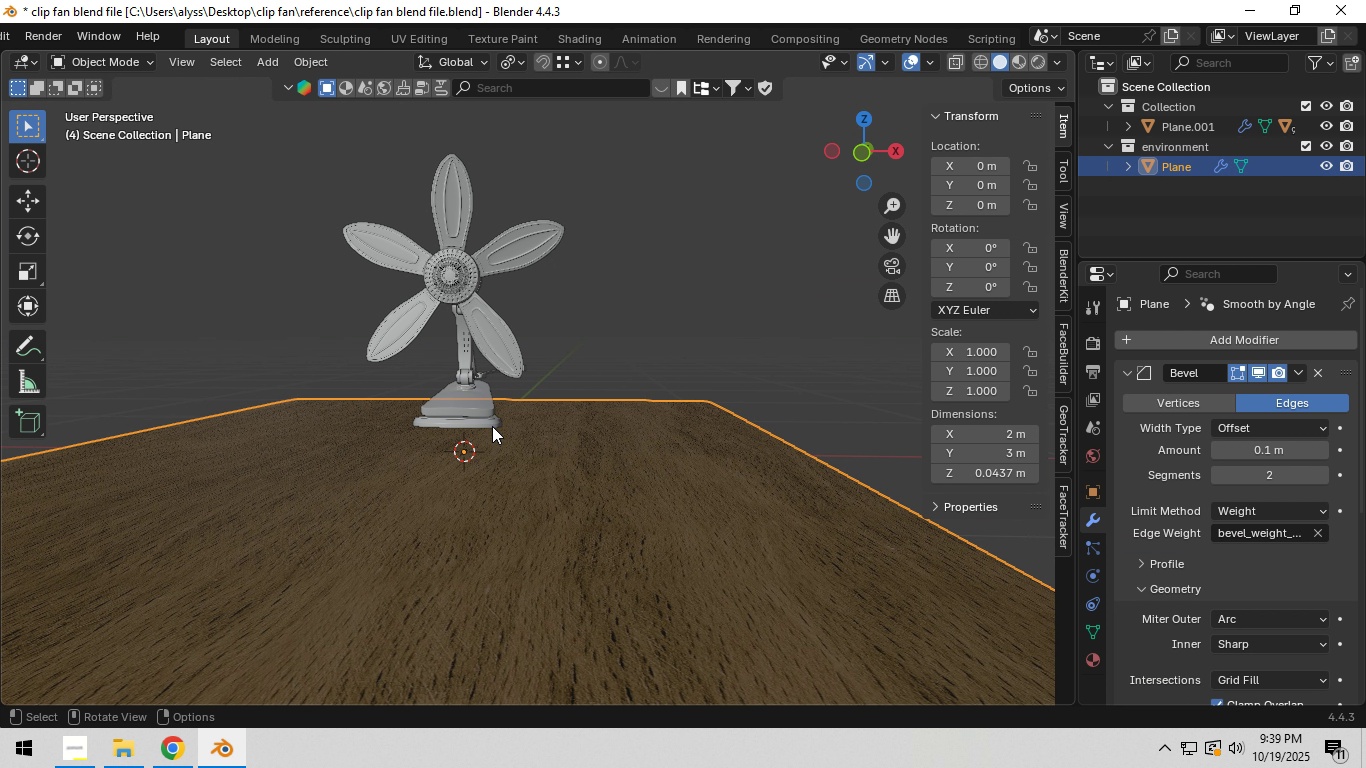 
left_click([492, 426])
 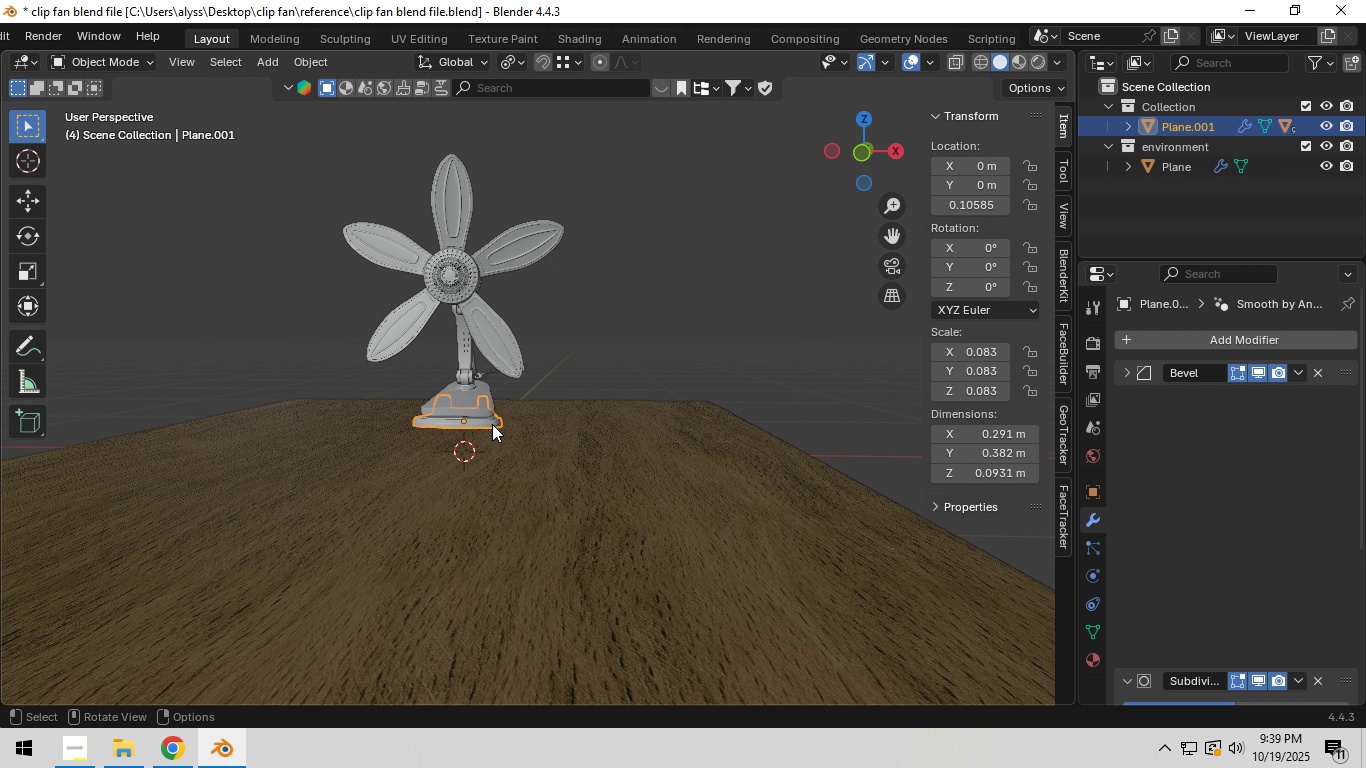 
left_click([492, 424])
 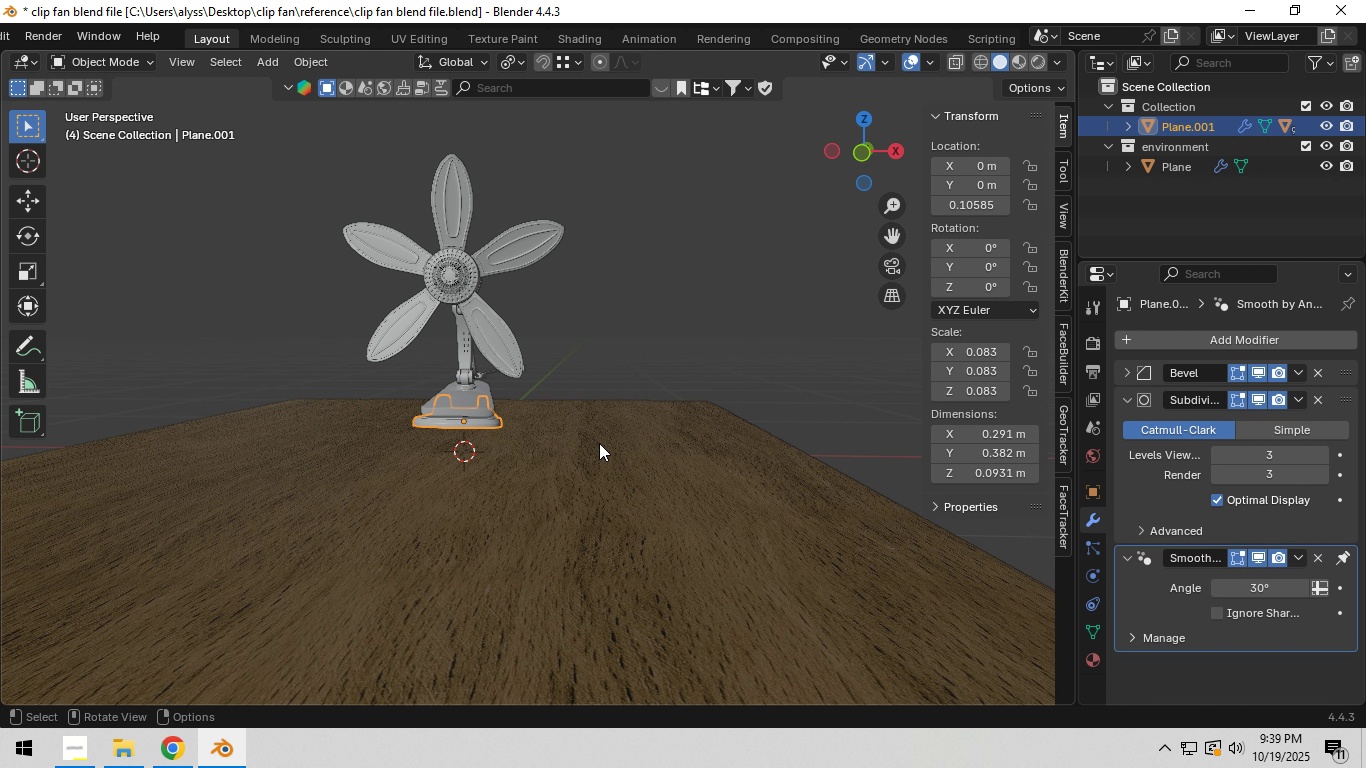 
hold_key(key=ShiftLeft, duration=0.35)
left_click([627, 450])
 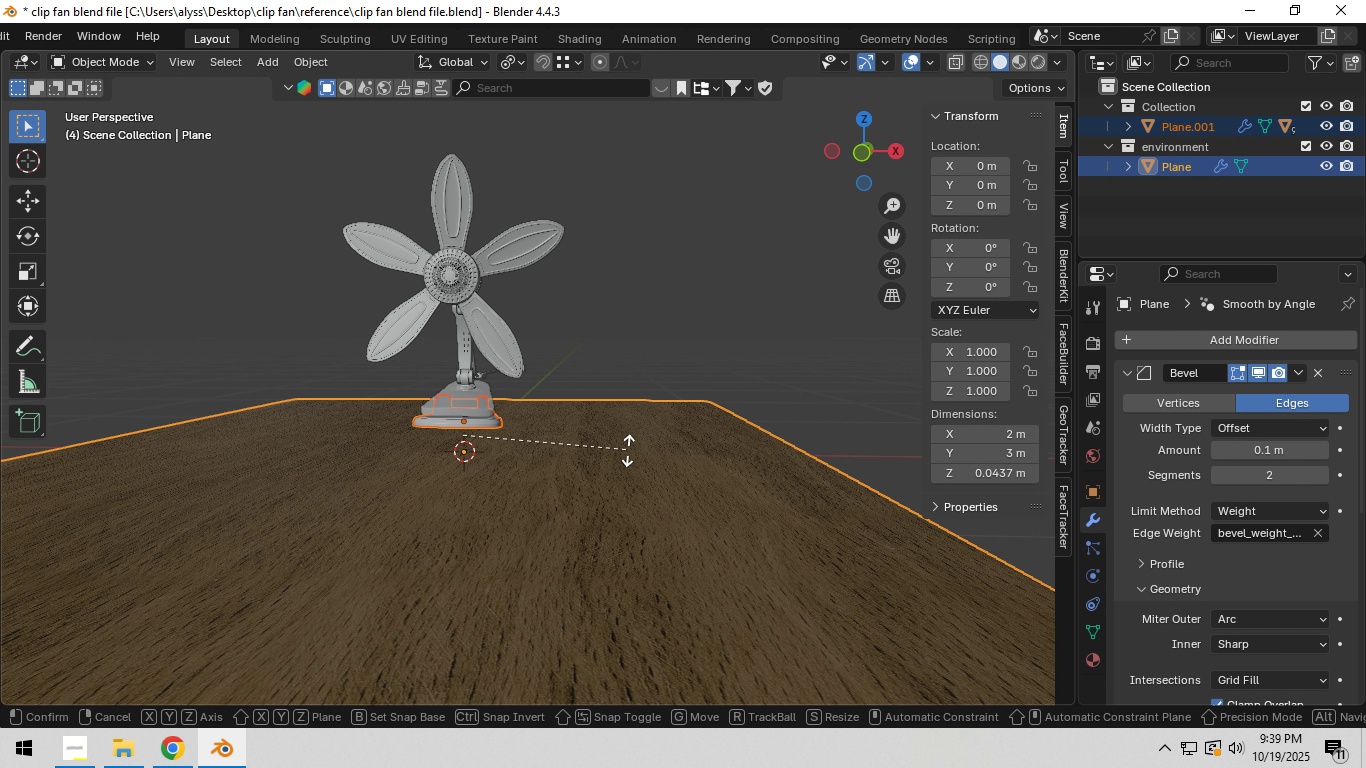 
type(rz90)
key(Backspace)
key(Backspace)
key(Backspace)
key(Backspace)
type(-90)
key(NumpadEnter)
 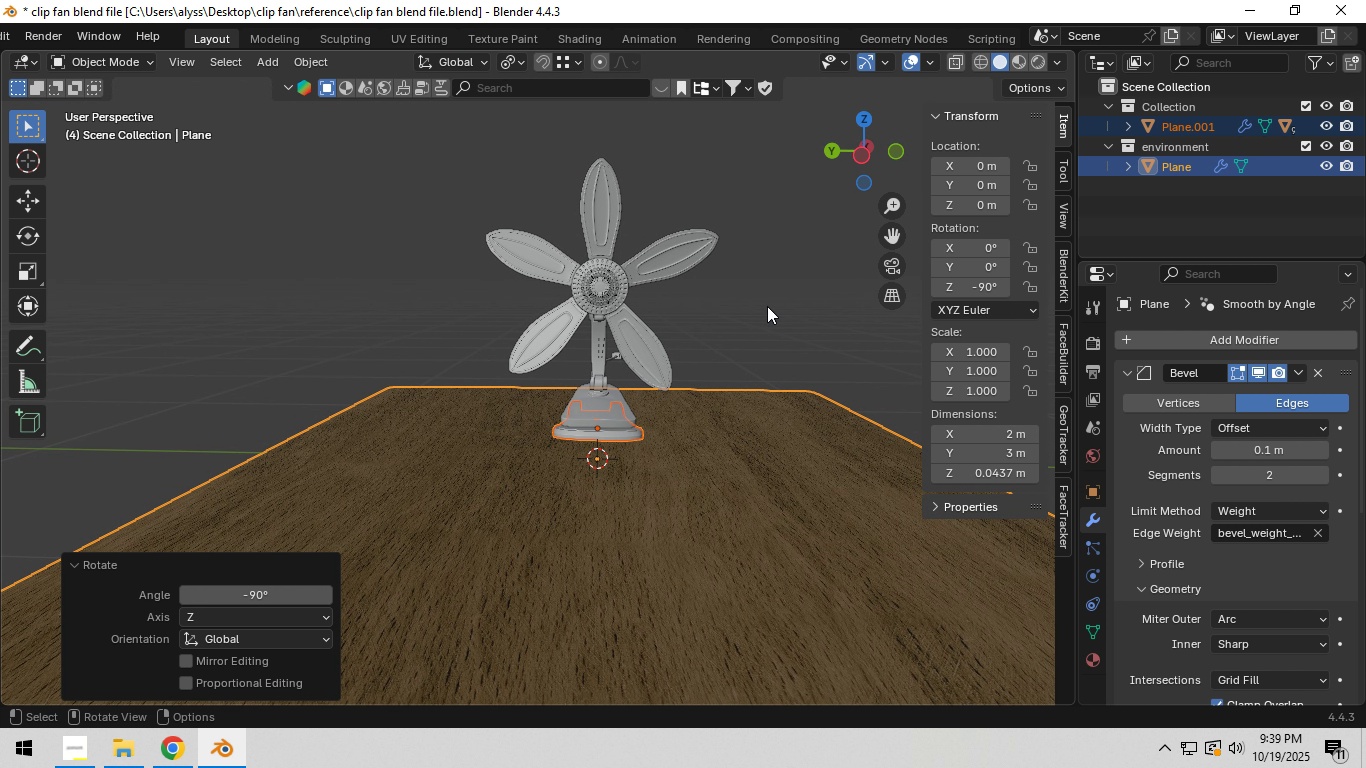 
left_click([749, 289])
 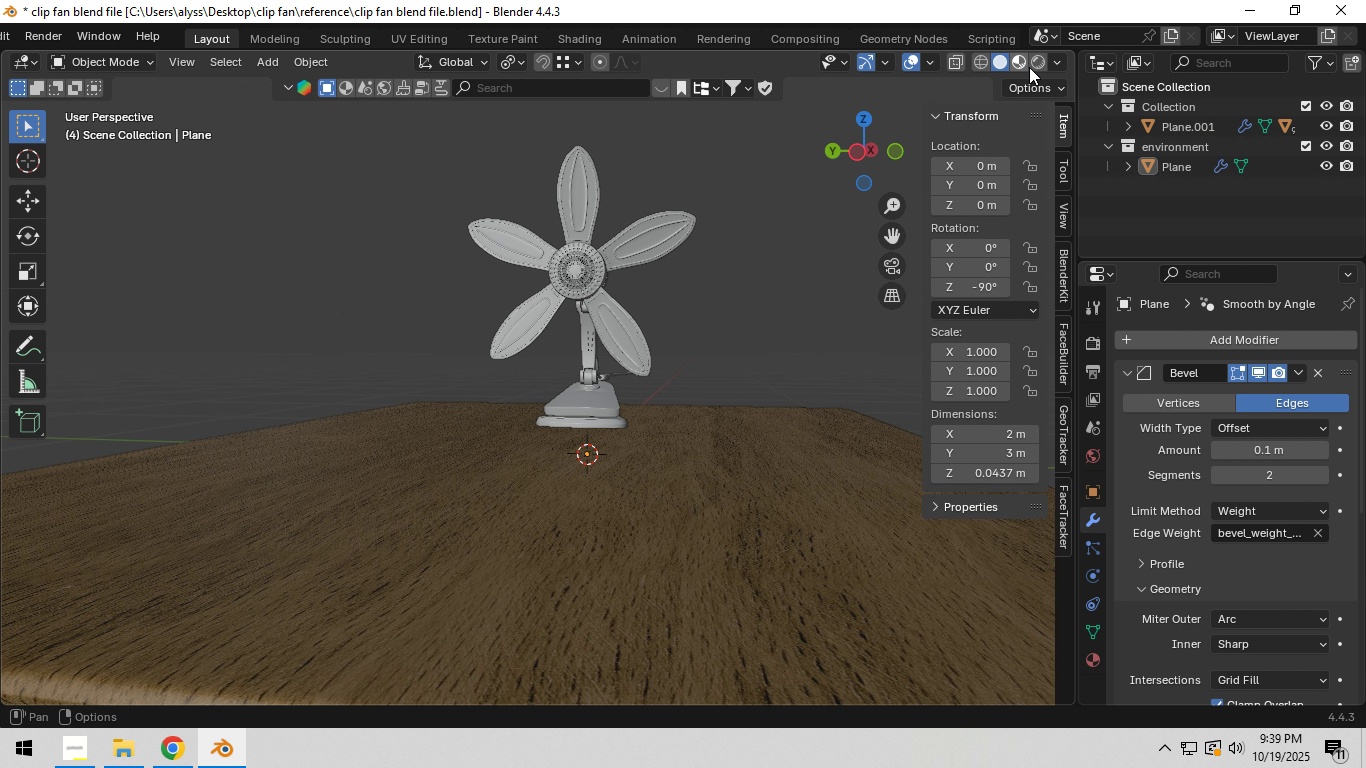 
left_click([1035, 62])
 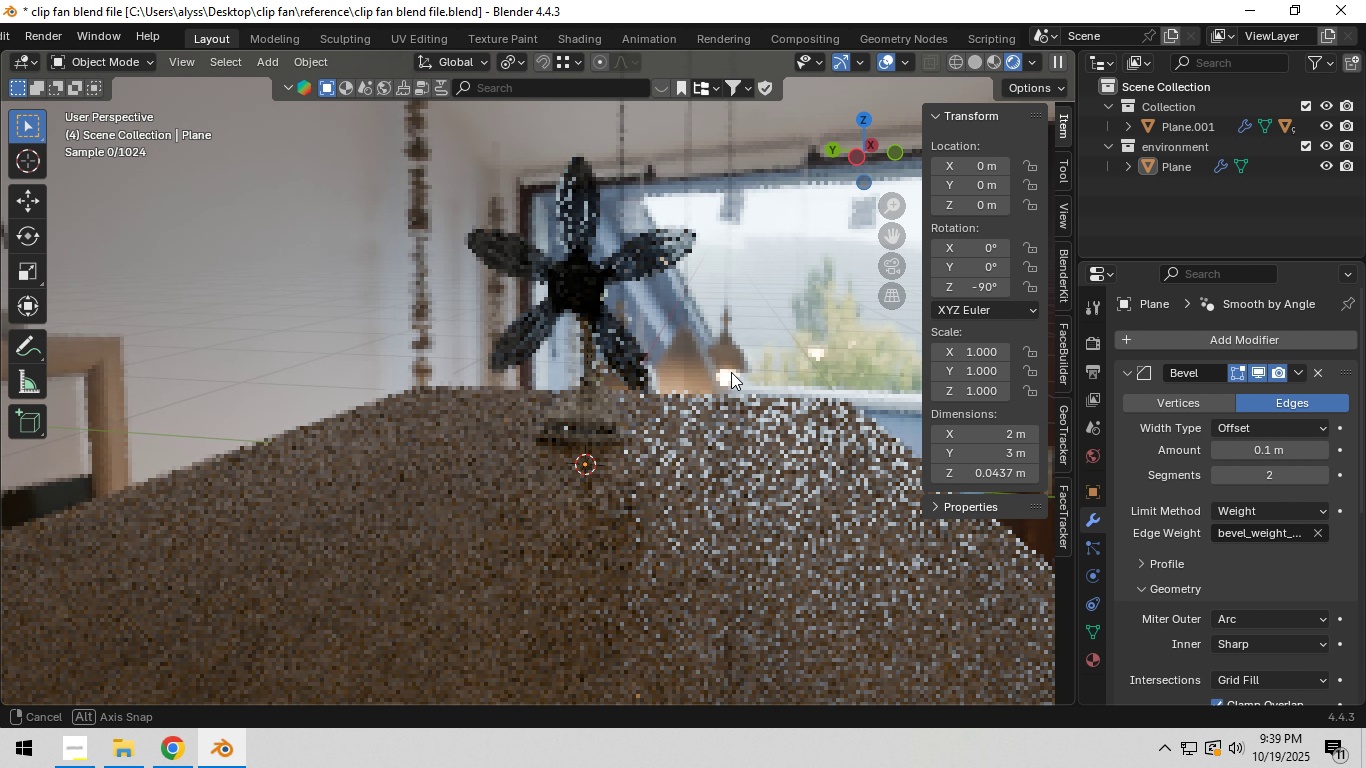 
wait(8.25)
 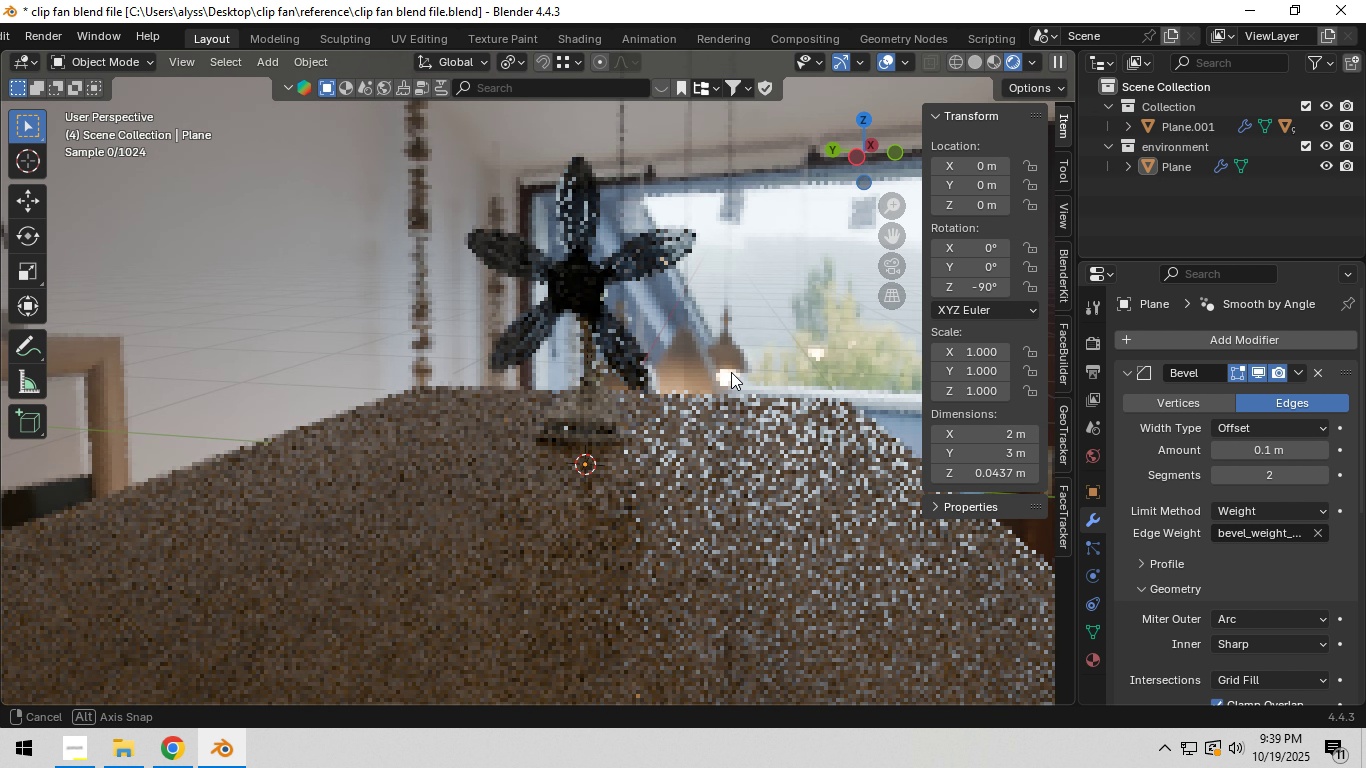 
scroll: coordinate [742, 388], scroll_direction: down, amount: 4.0
 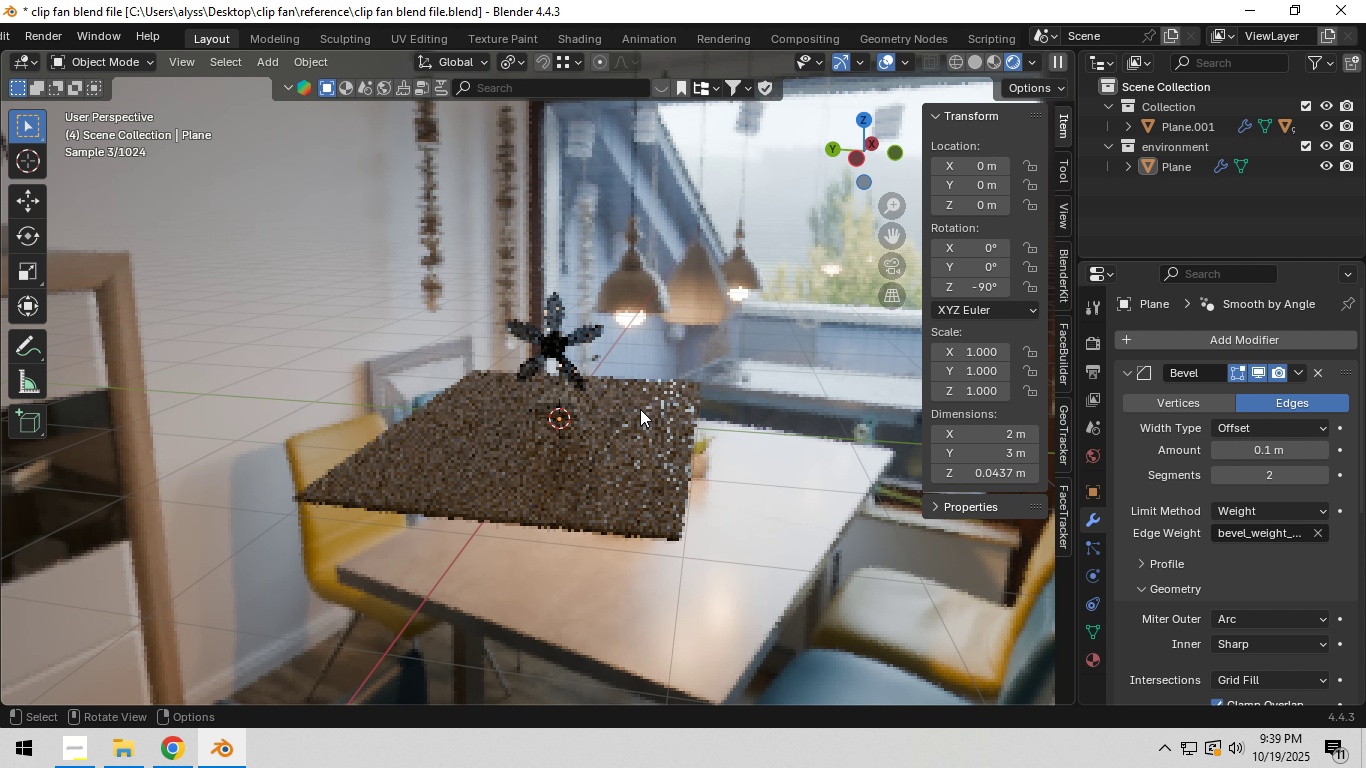 
hold_key(key=Z, duration=1.03)
 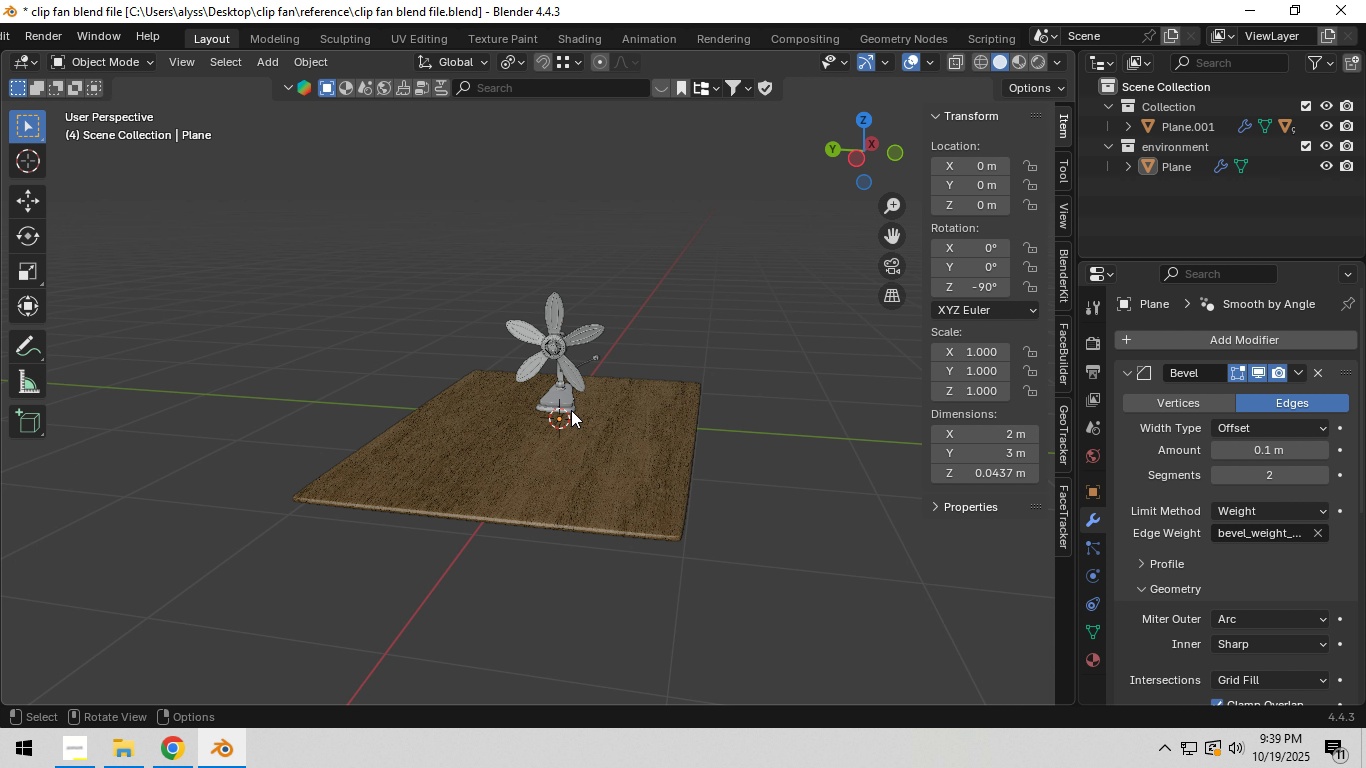 
left_click([571, 410])
 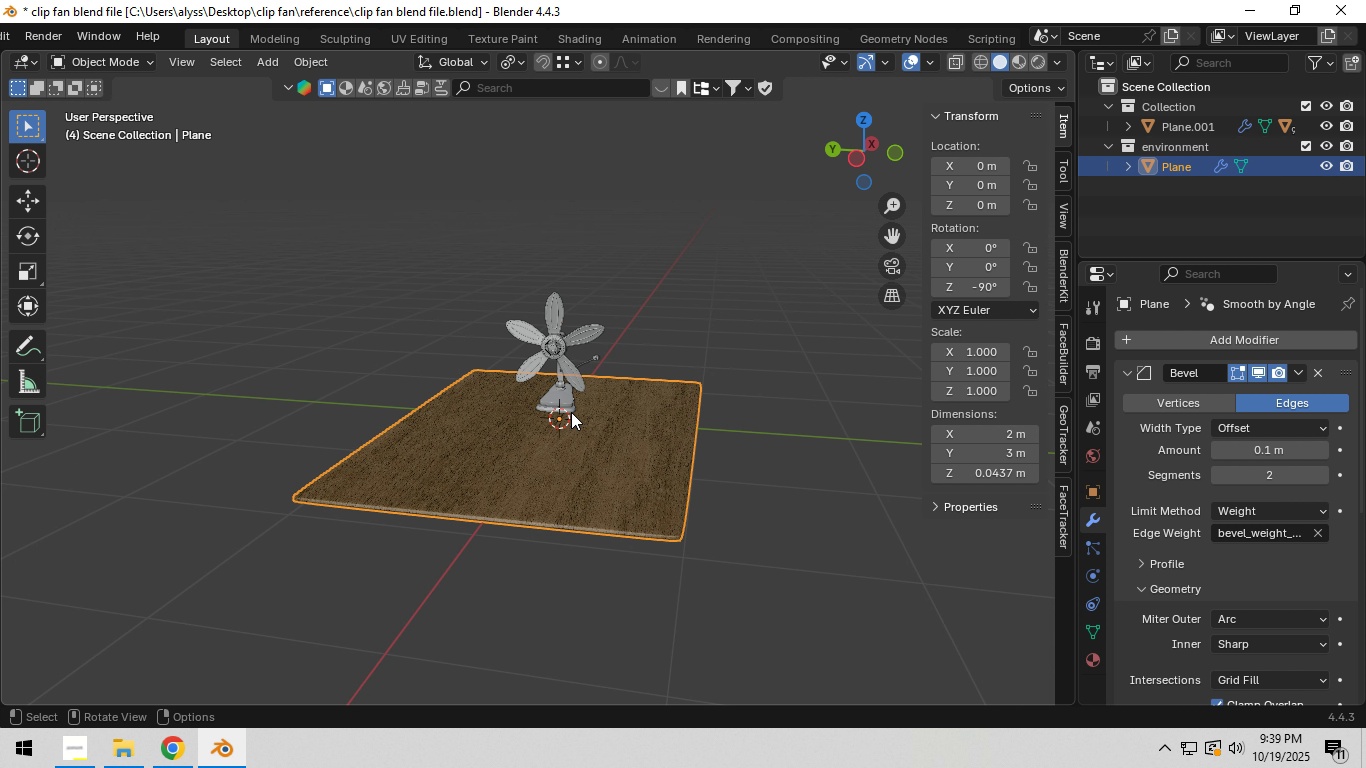 
double_click([570, 410])
 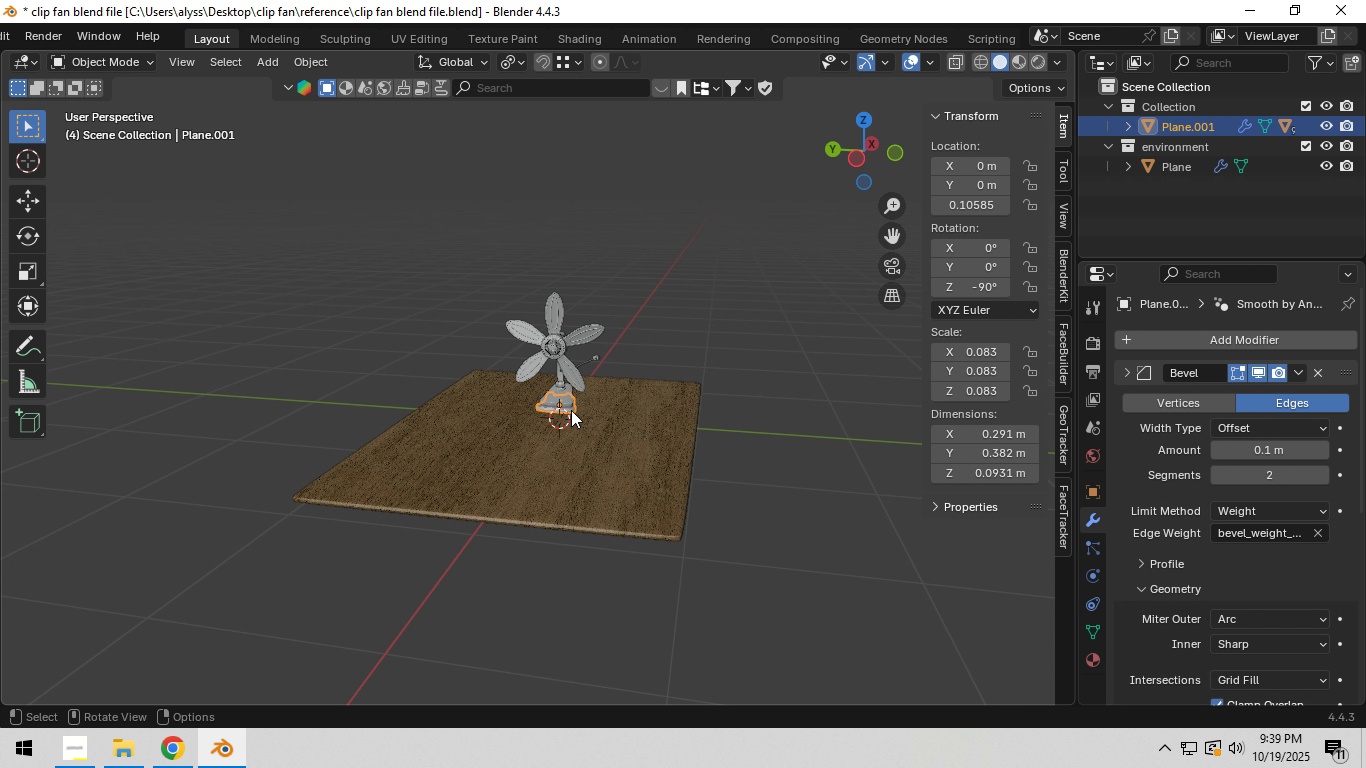 
triple_click([570, 410])
 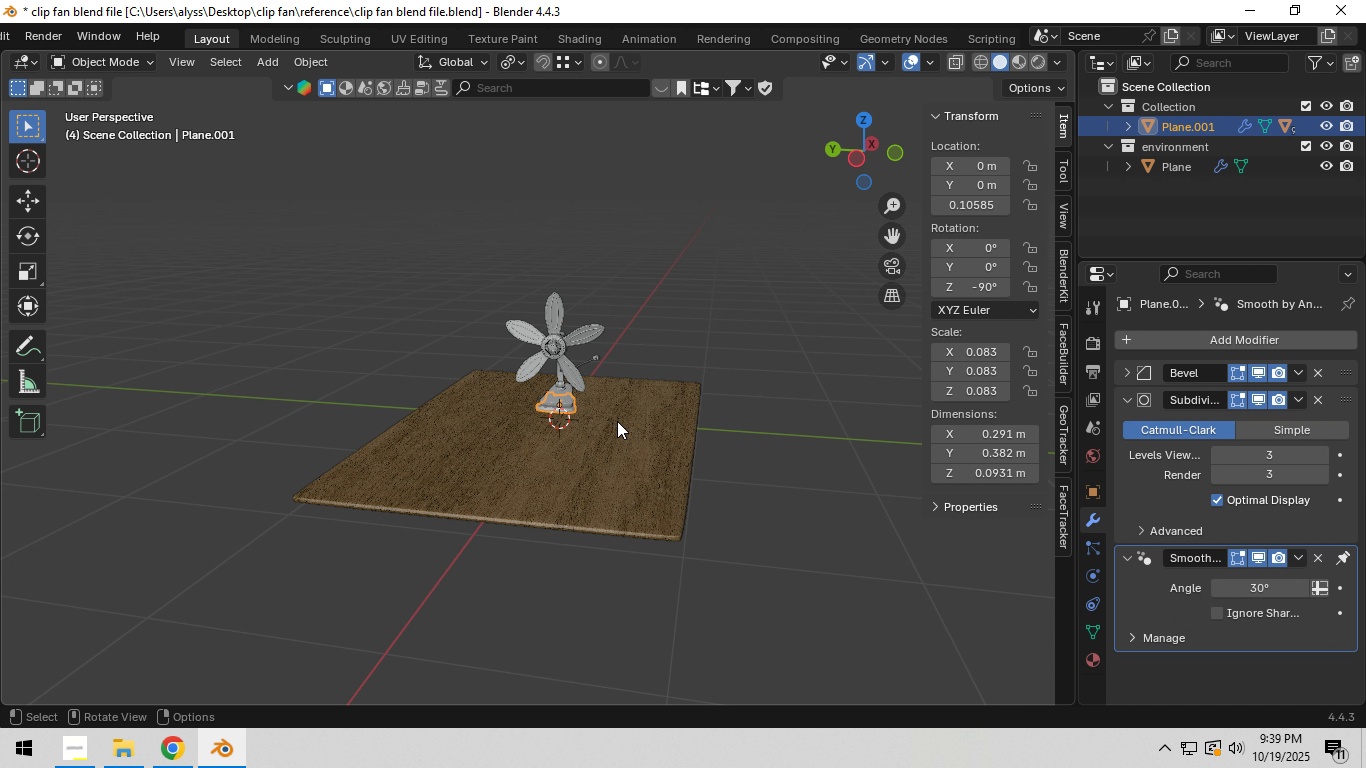 
key(Shift+ShiftLeft)
 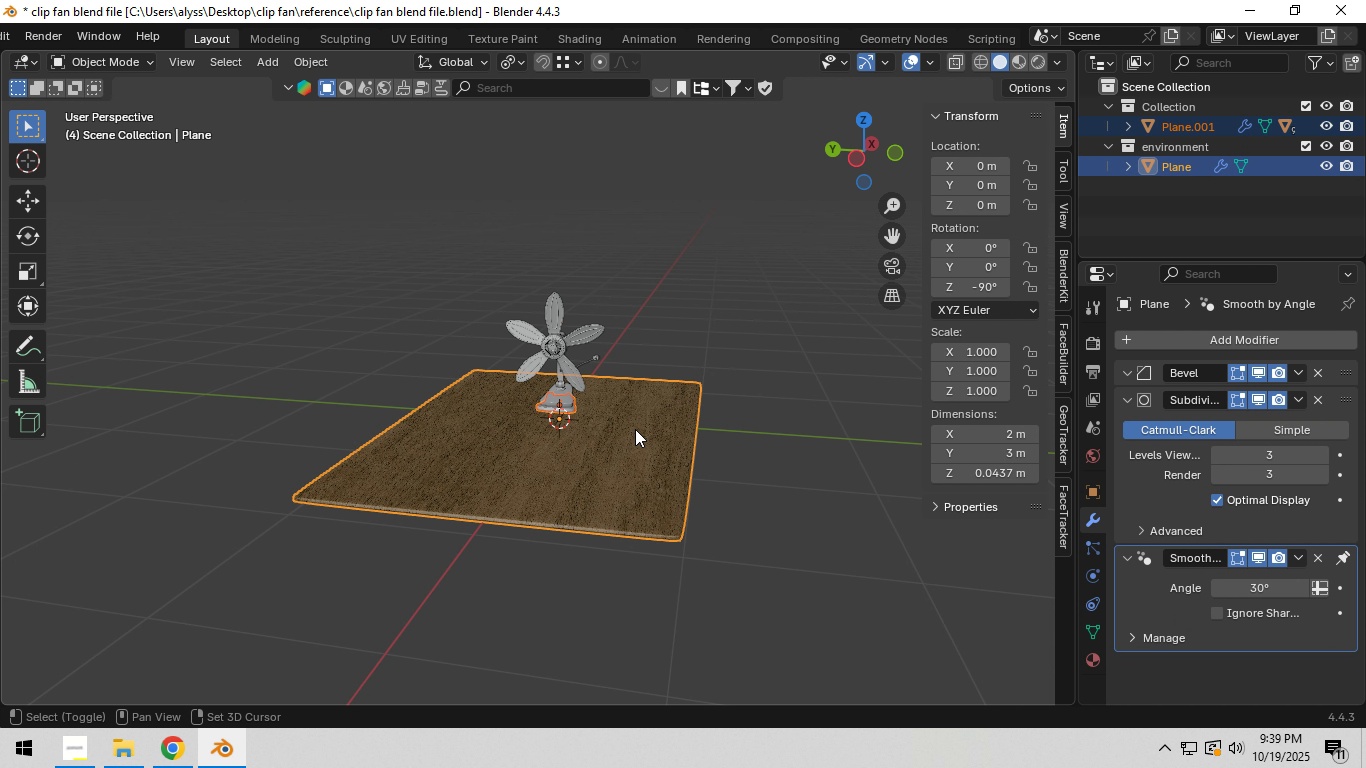 
left_click([635, 429])
 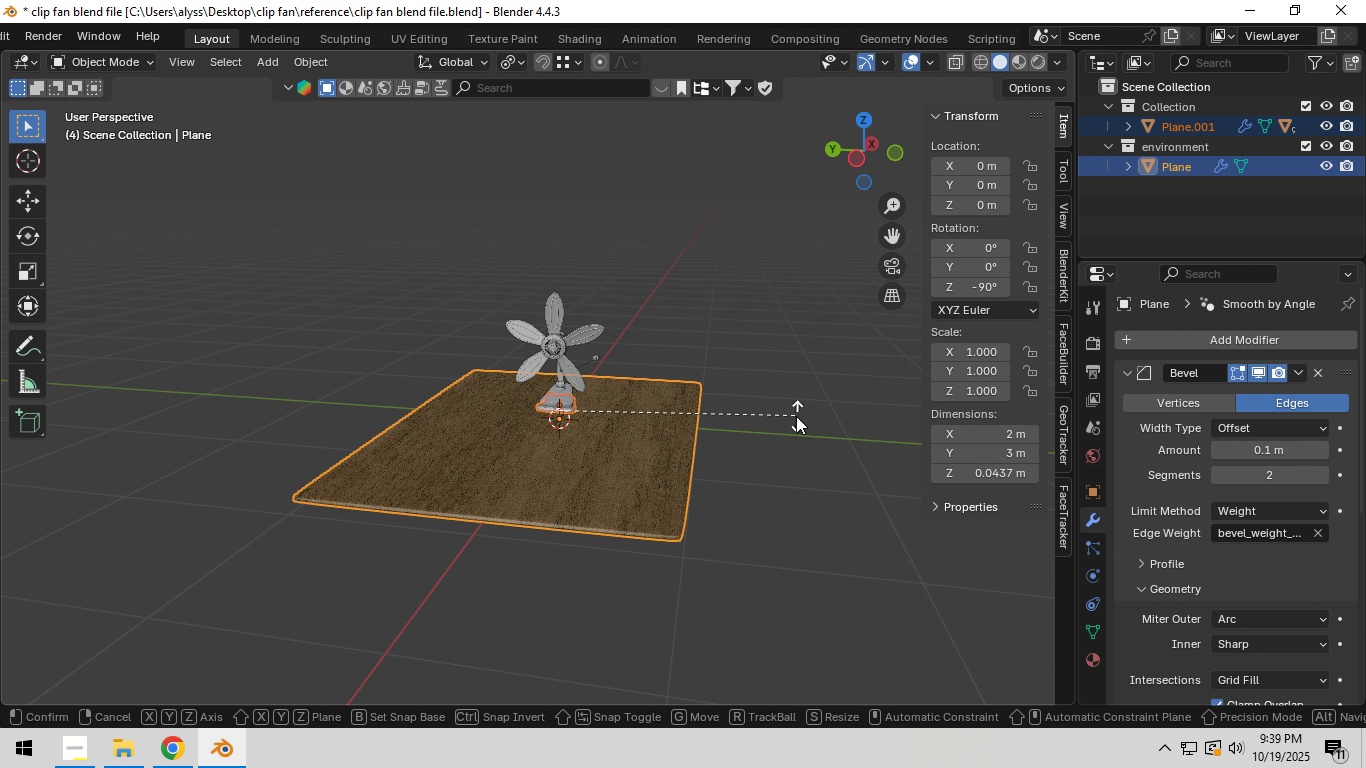 
type(rz-90)
key(NumpadEnter)
 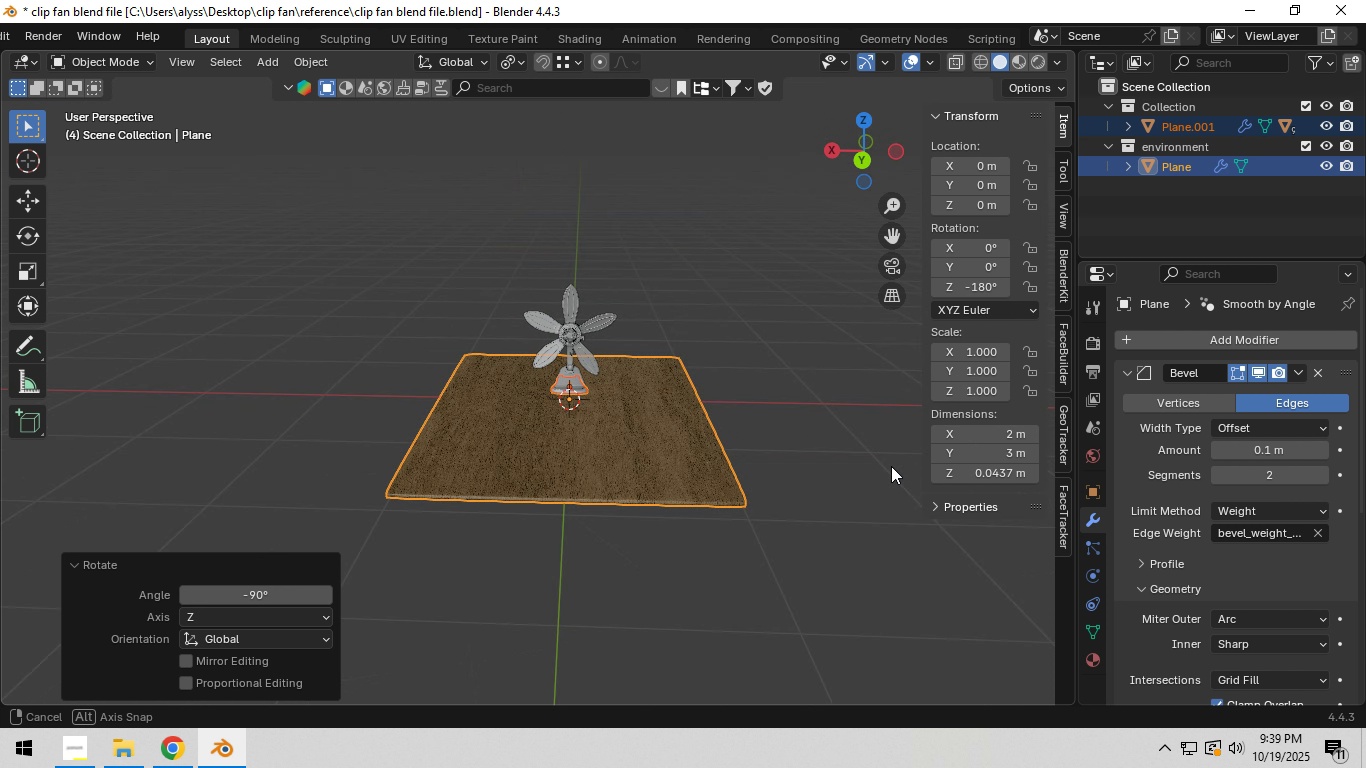 
scroll: coordinate [829, 466], scroll_direction: up, amount: 4.0
 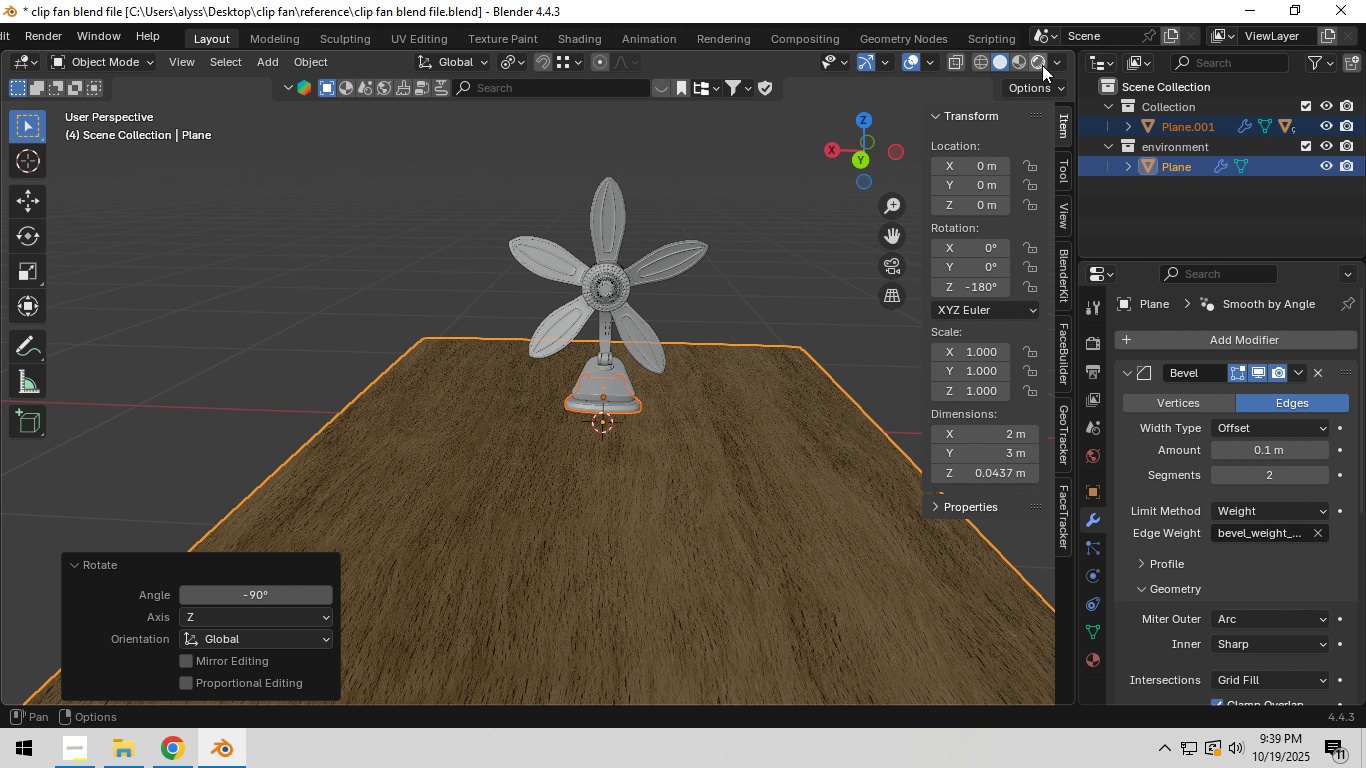 
left_click([1039, 64])
 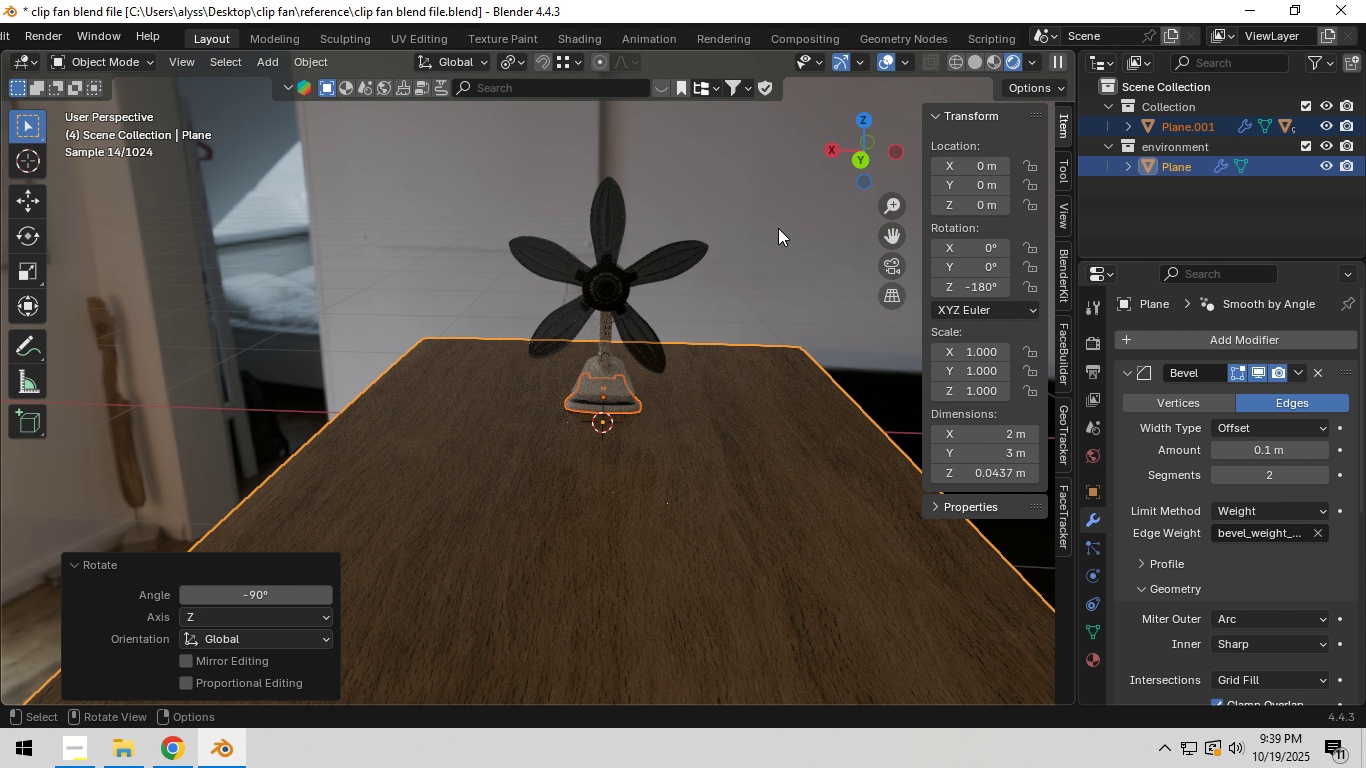 
left_click([778, 228])
 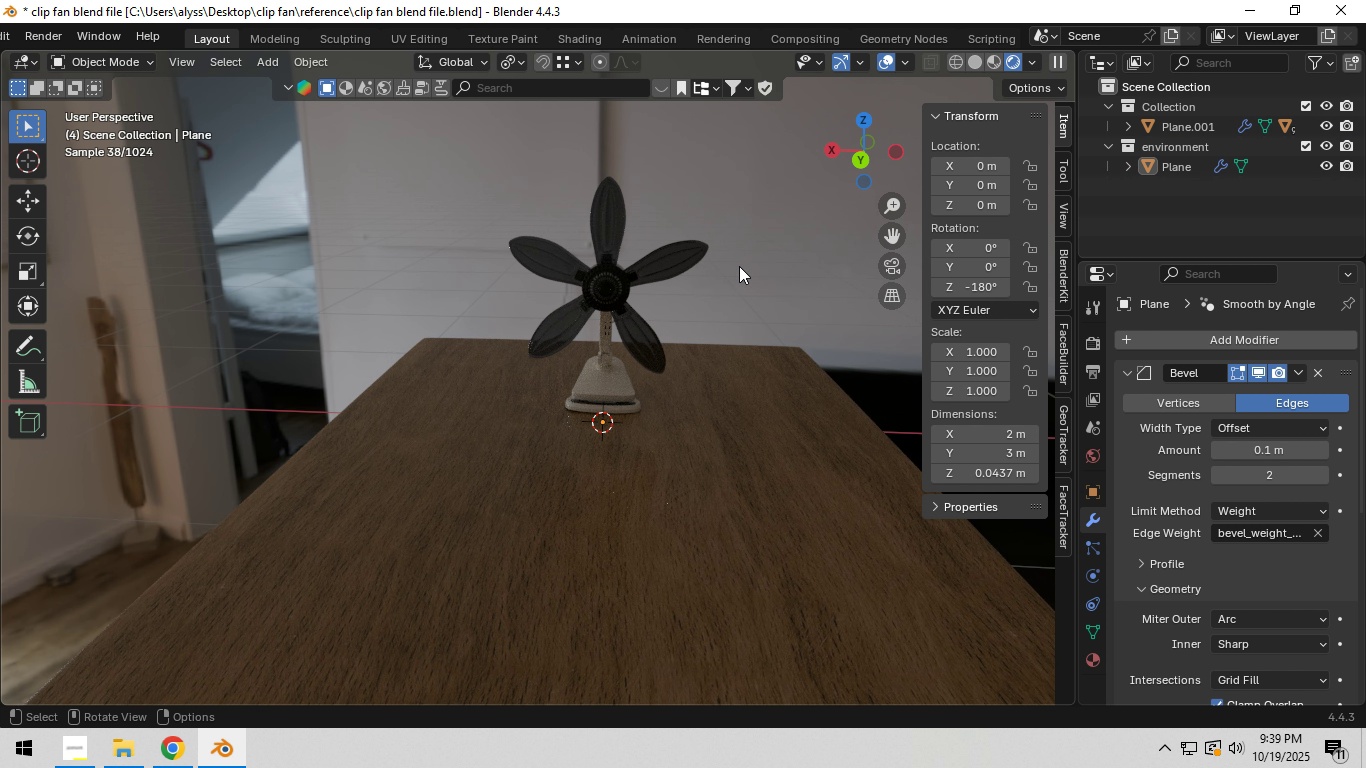 
hold_key(key=Z, duration=0.5)
 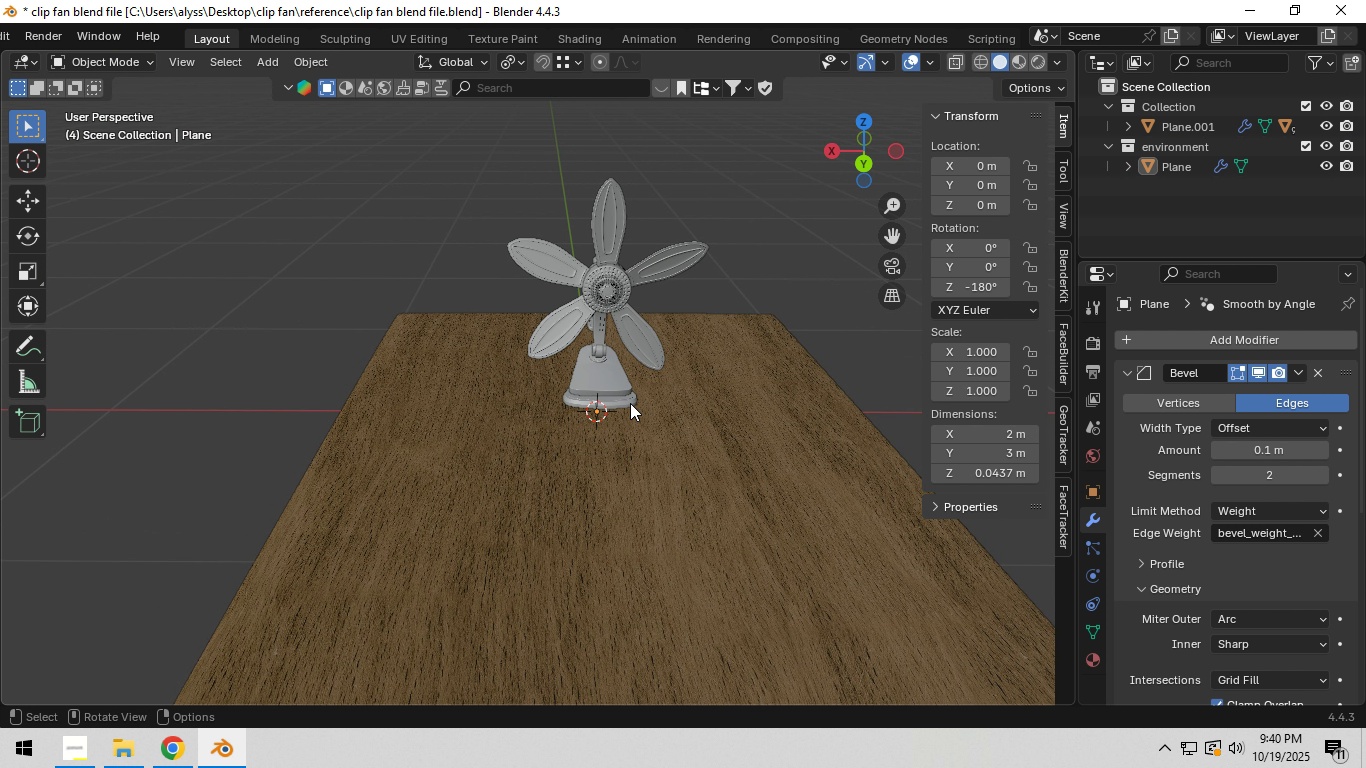 
left_click([630, 403])
 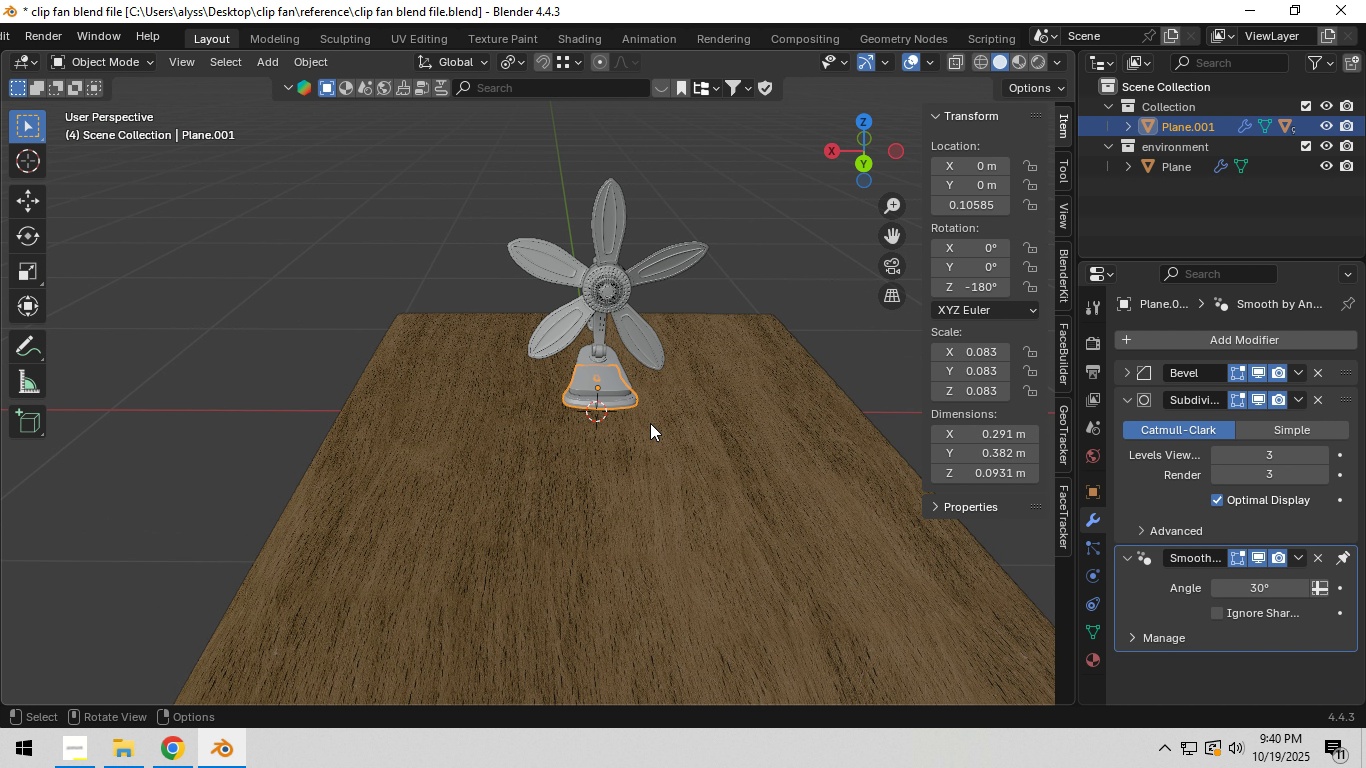 
key(Backquote)
 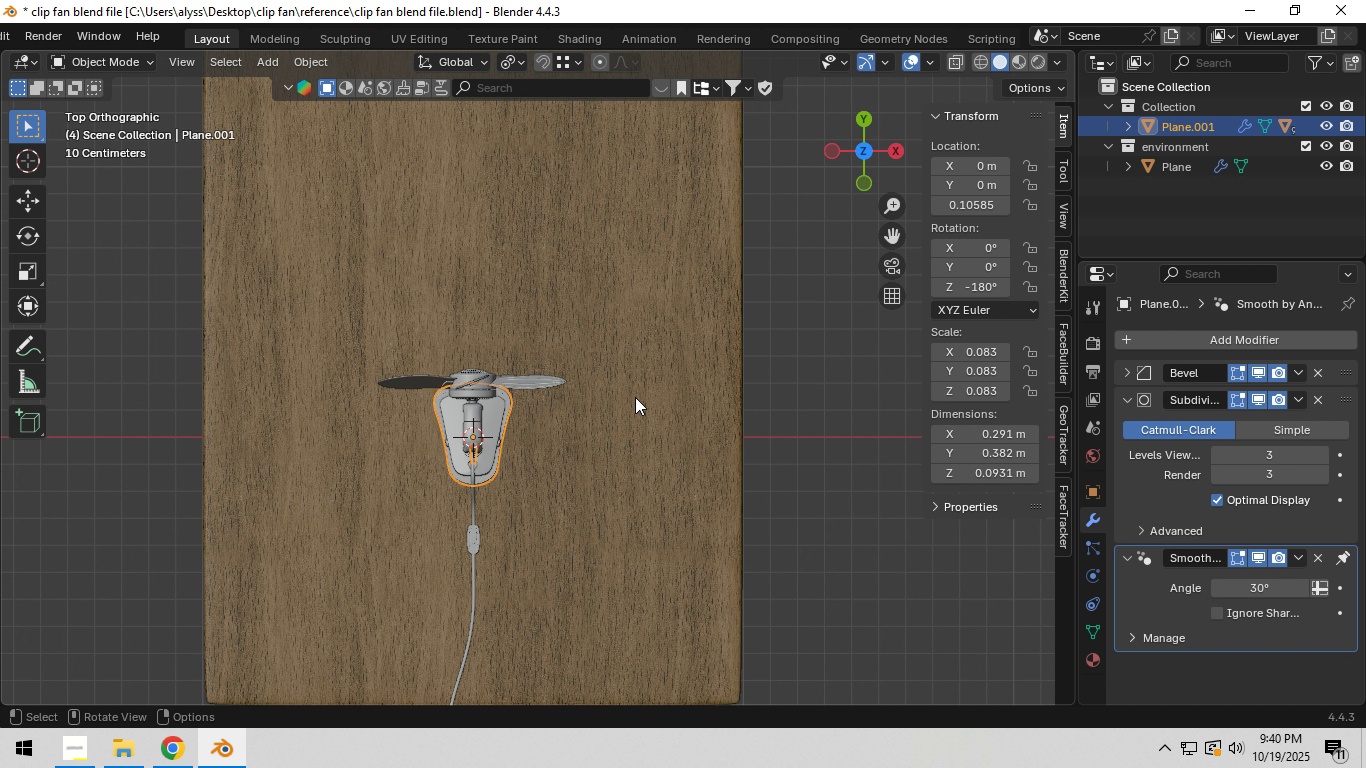 
scroll: coordinate [633, 416], scroll_direction: down, amount: 2.0
 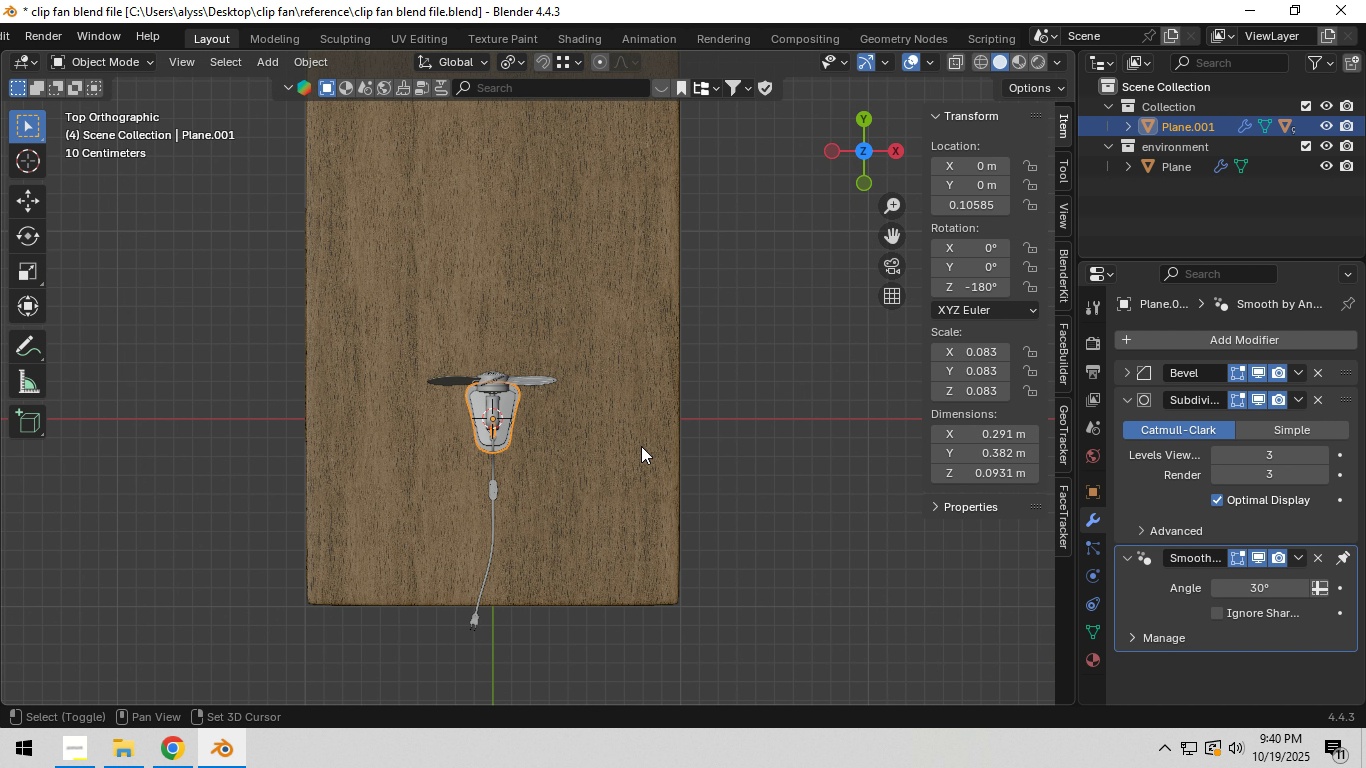 
key(Shift+ShiftLeft)
 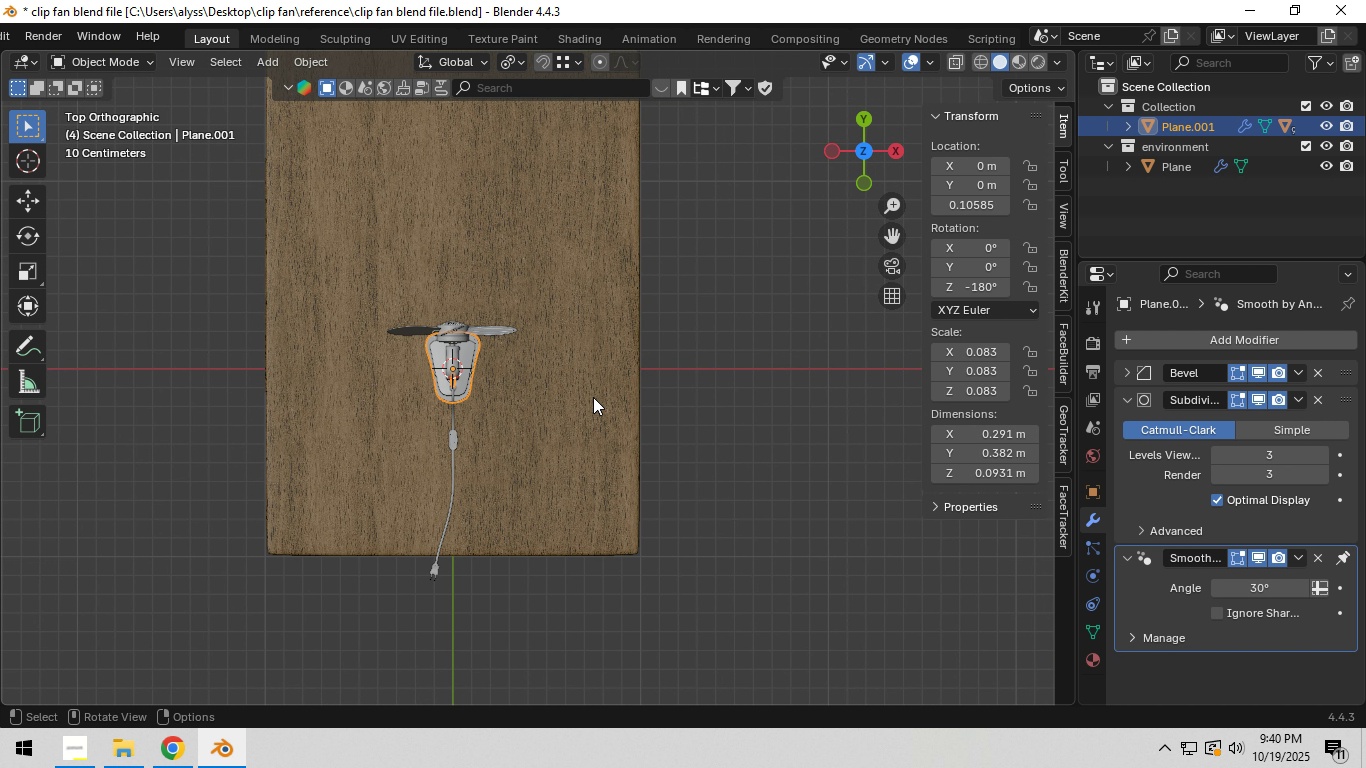 
key(G)
 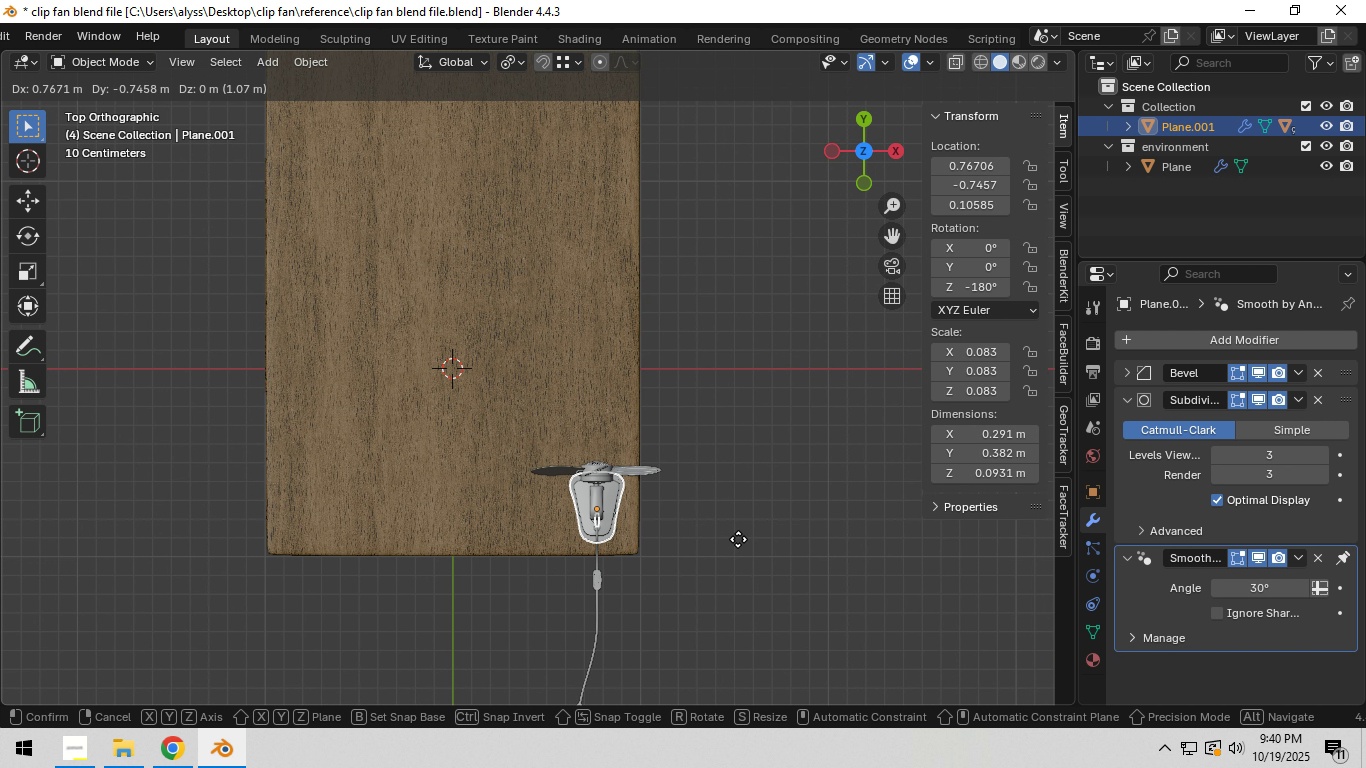 
left_click([738, 539])
 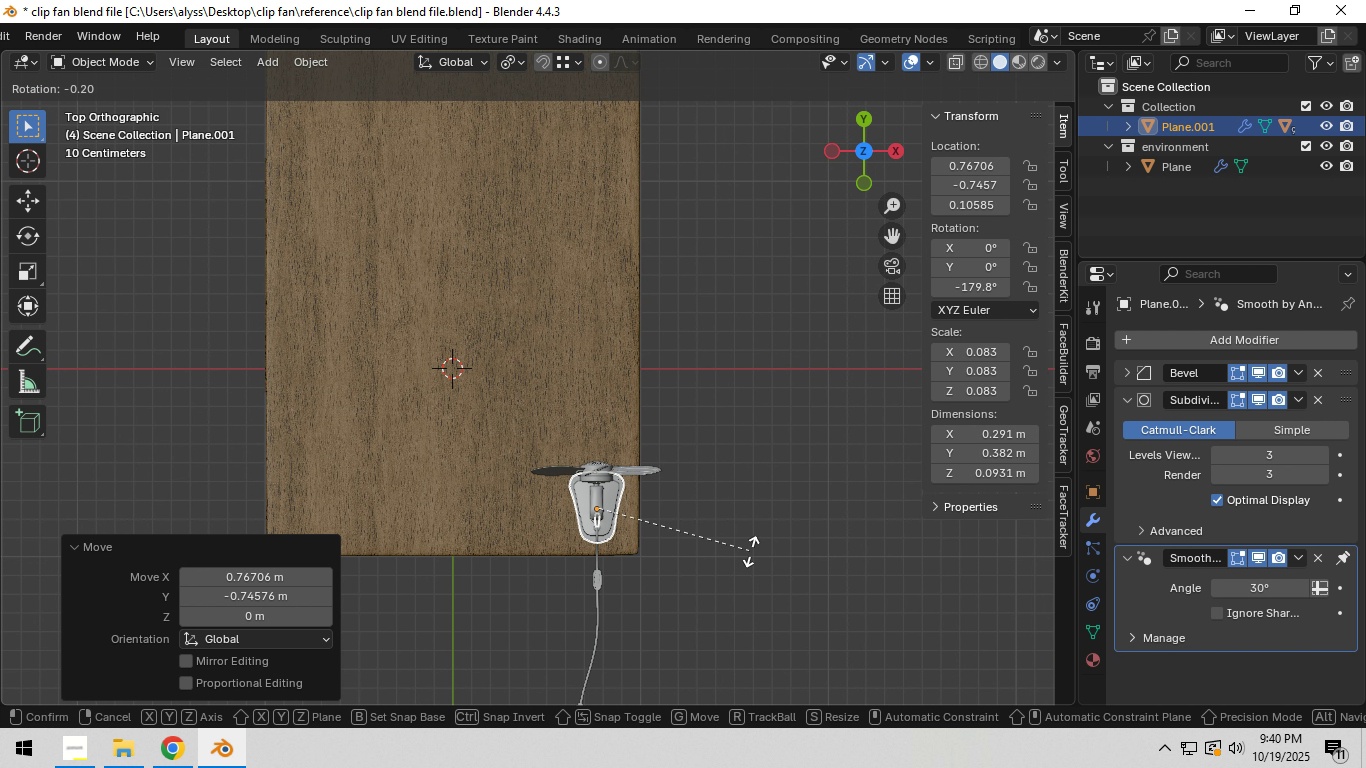 
key(R)
 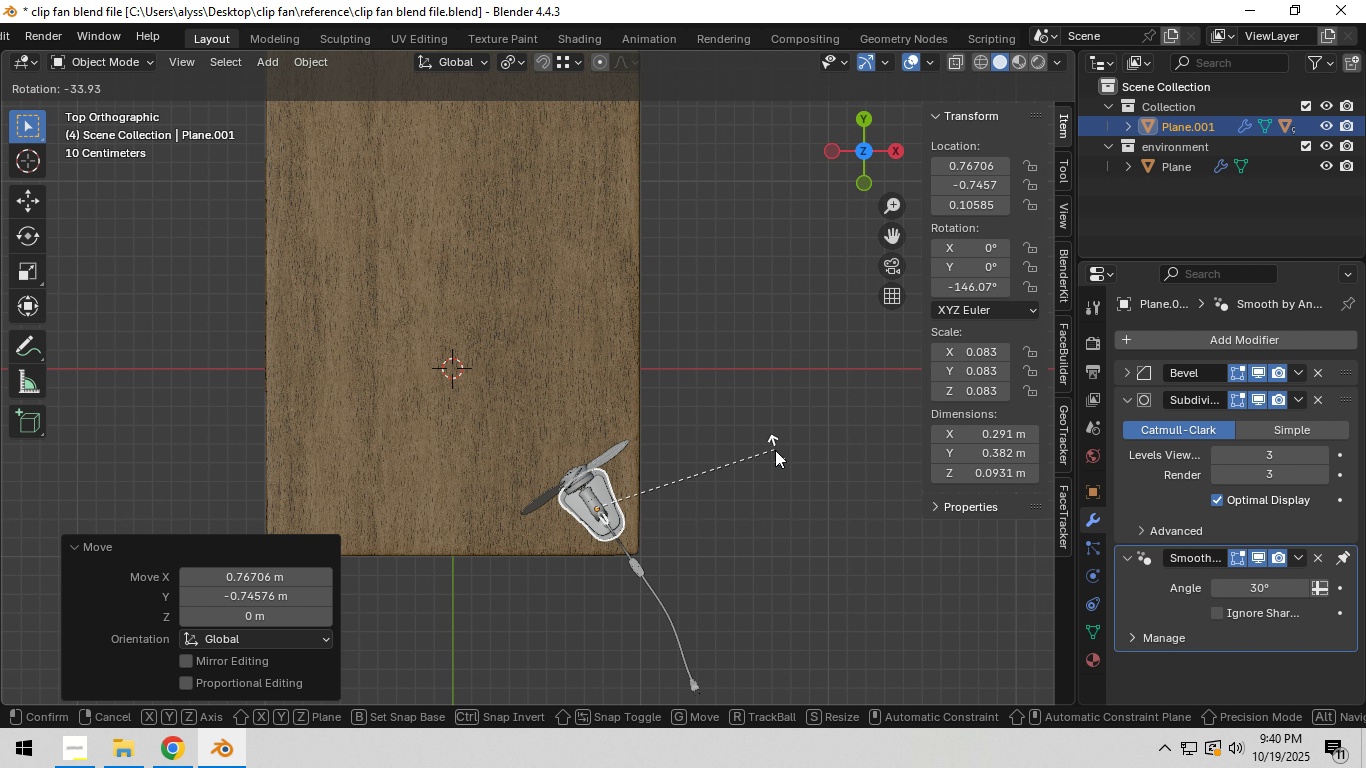 
double_click([771, 463])
 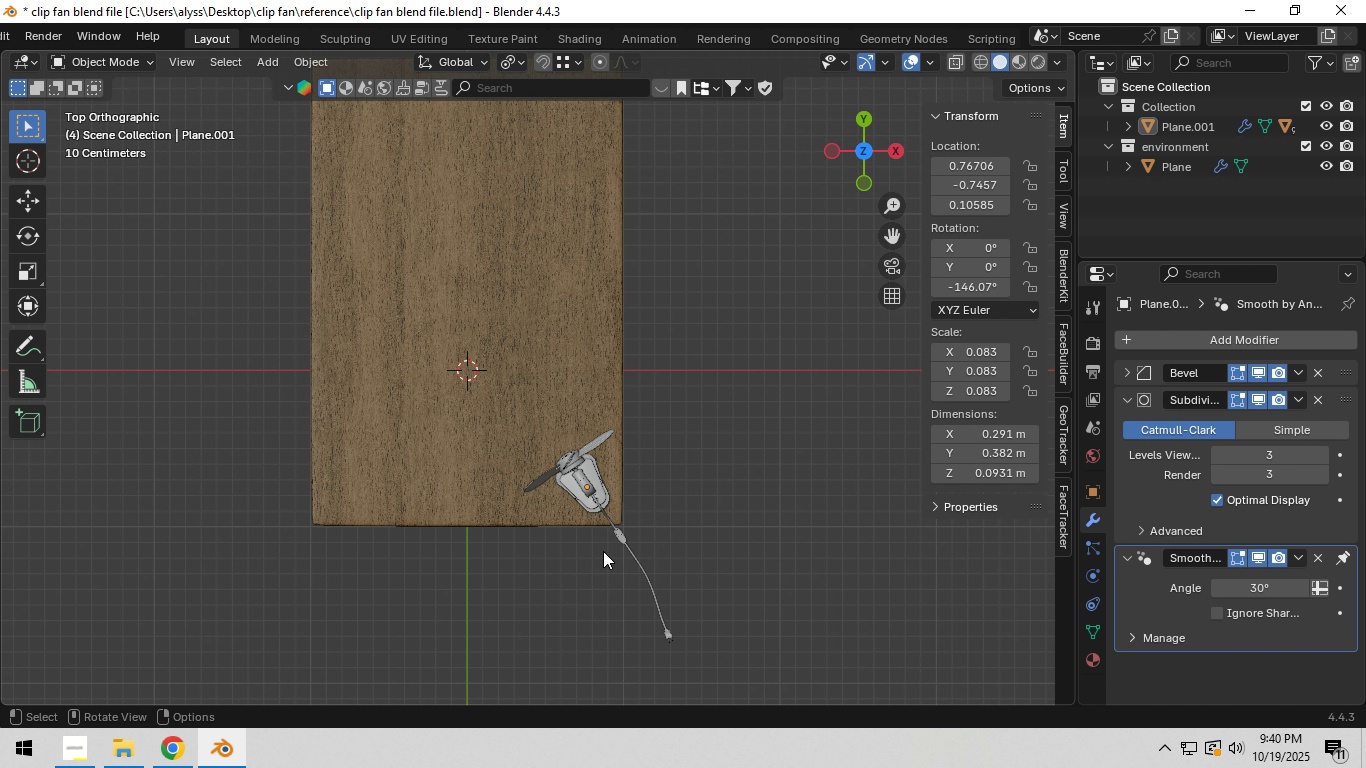 
scroll: coordinate [598, 549], scroll_direction: down, amount: 1.0
 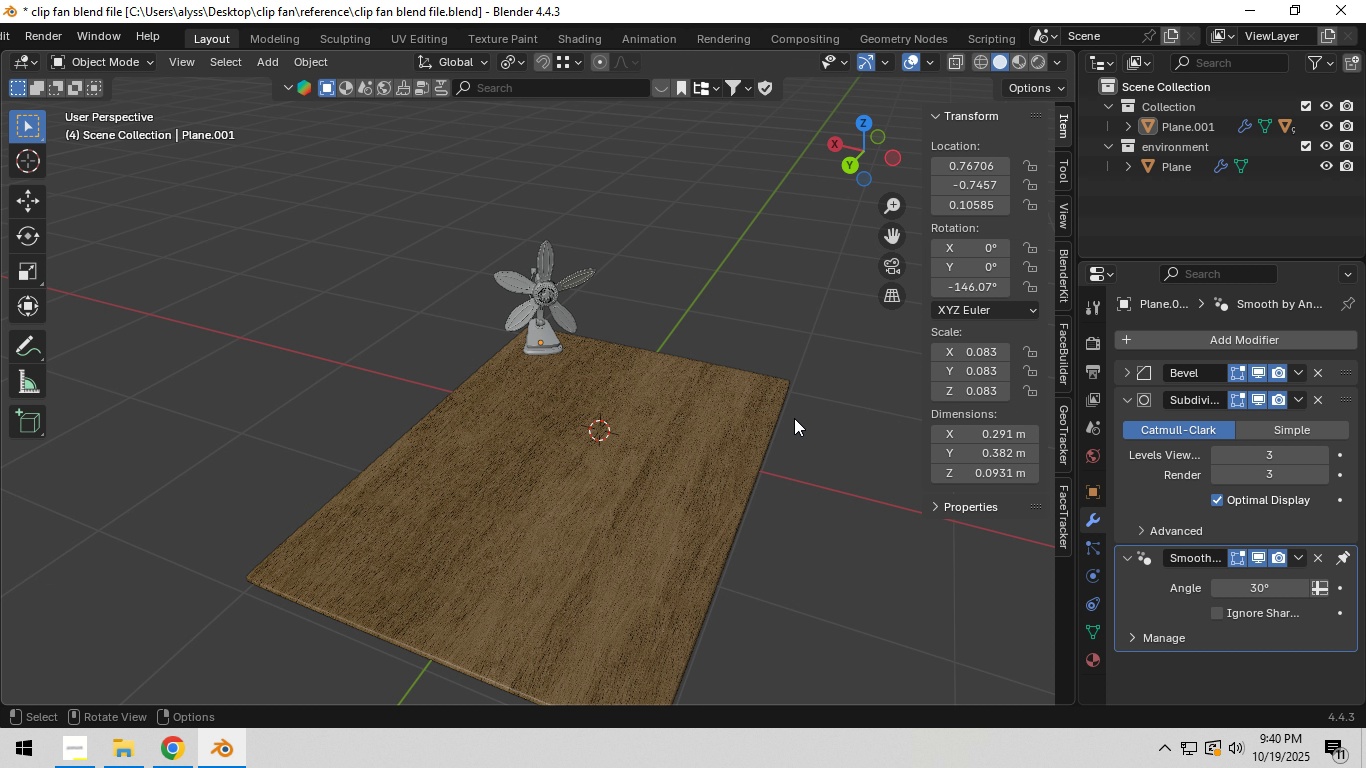 
scroll: coordinate [754, 423], scroll_direction: up, amount: 5.0
 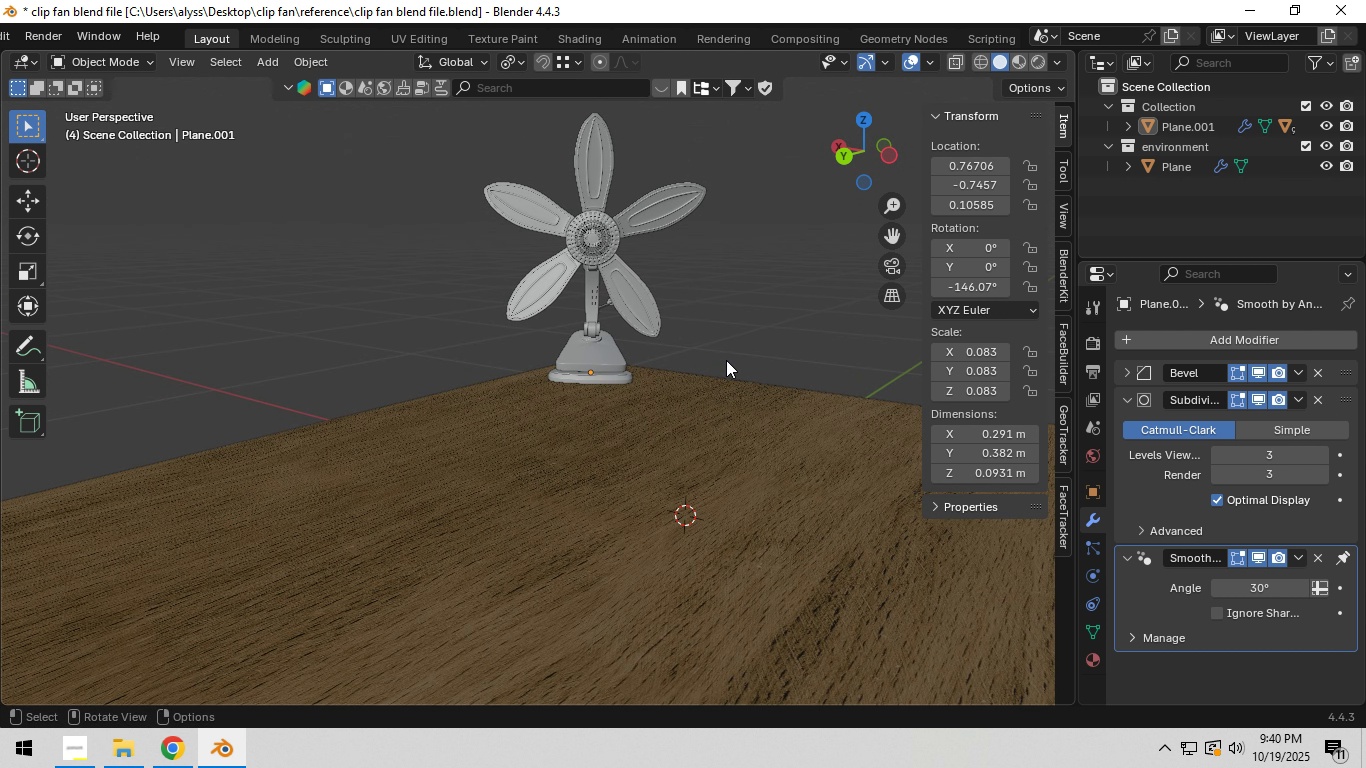 
hold_key(key=ShiftLeft, duration=0.33)
 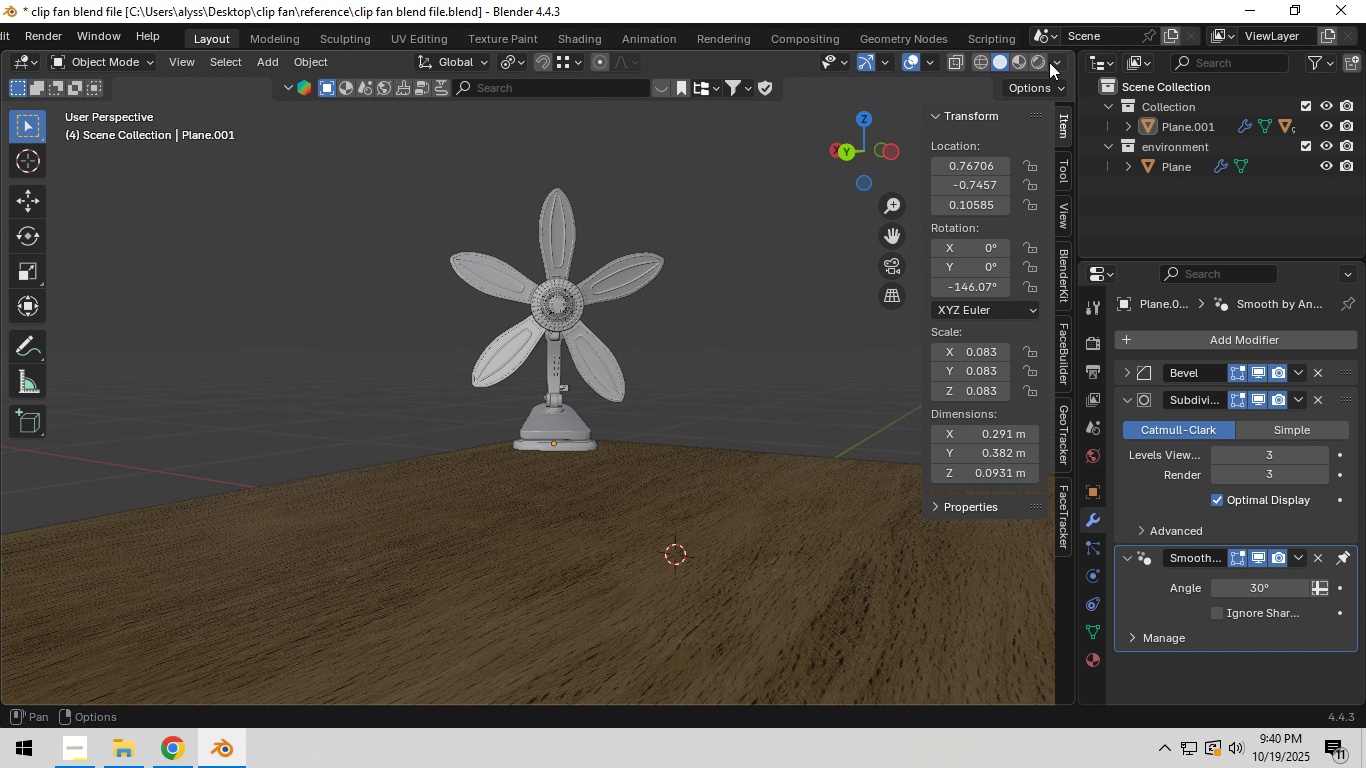 
left_click([1041, 60])
 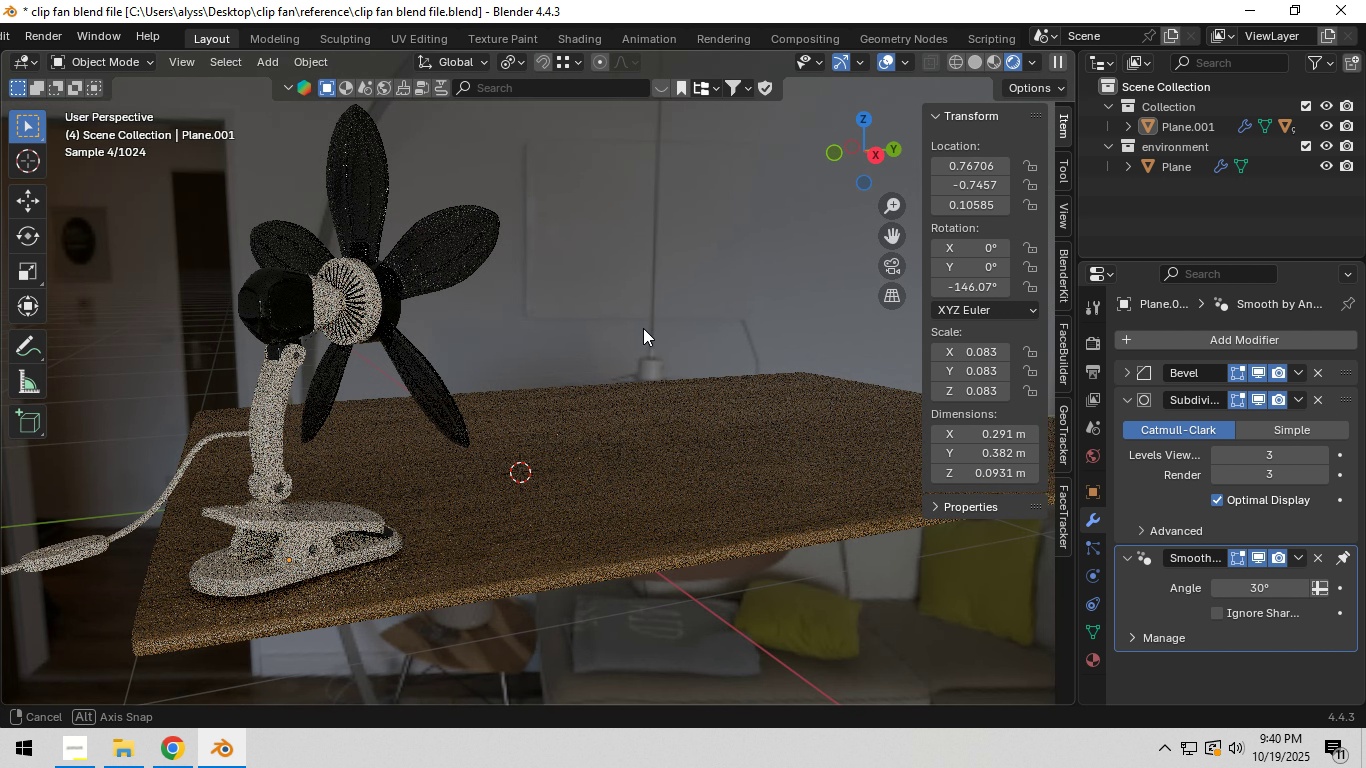 
wait(16.99)
 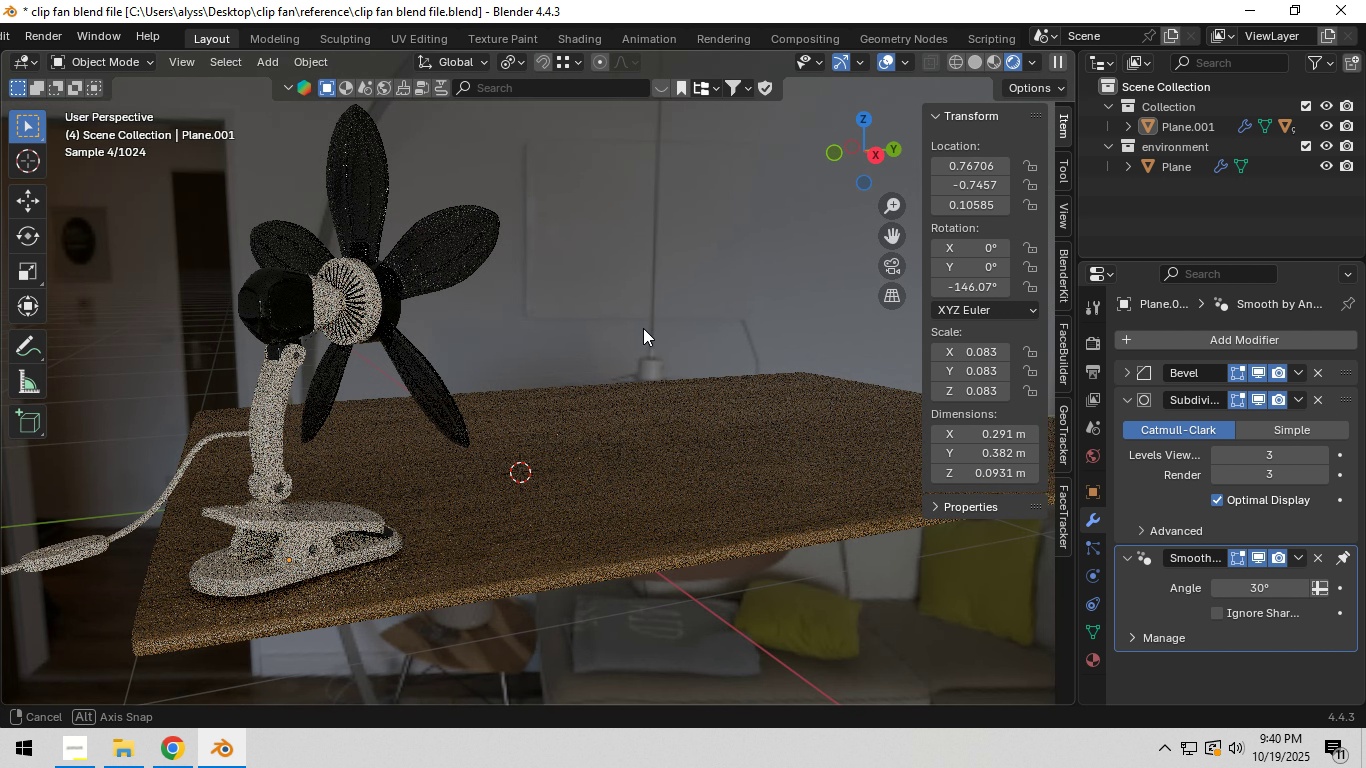 
hold_key(key=Z, duration=1.52)
 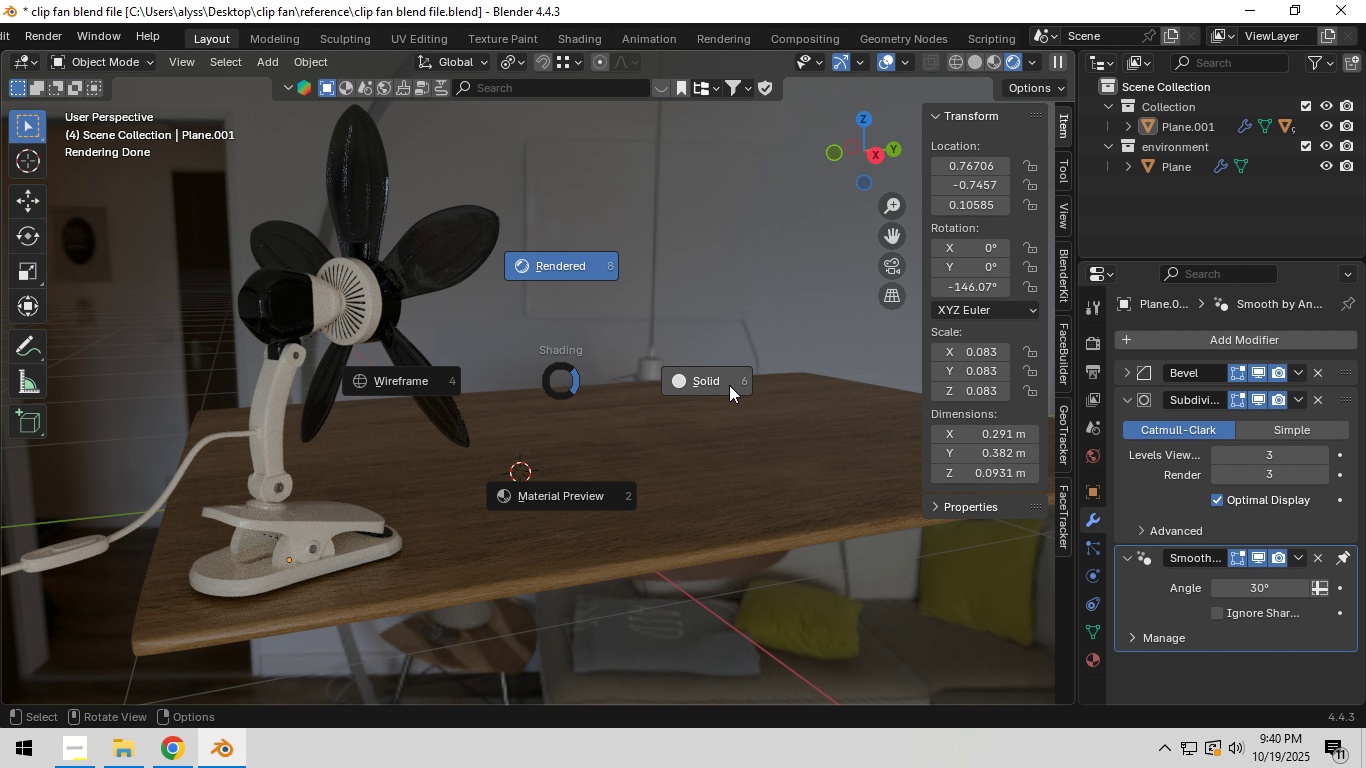 
type(zzzz)
 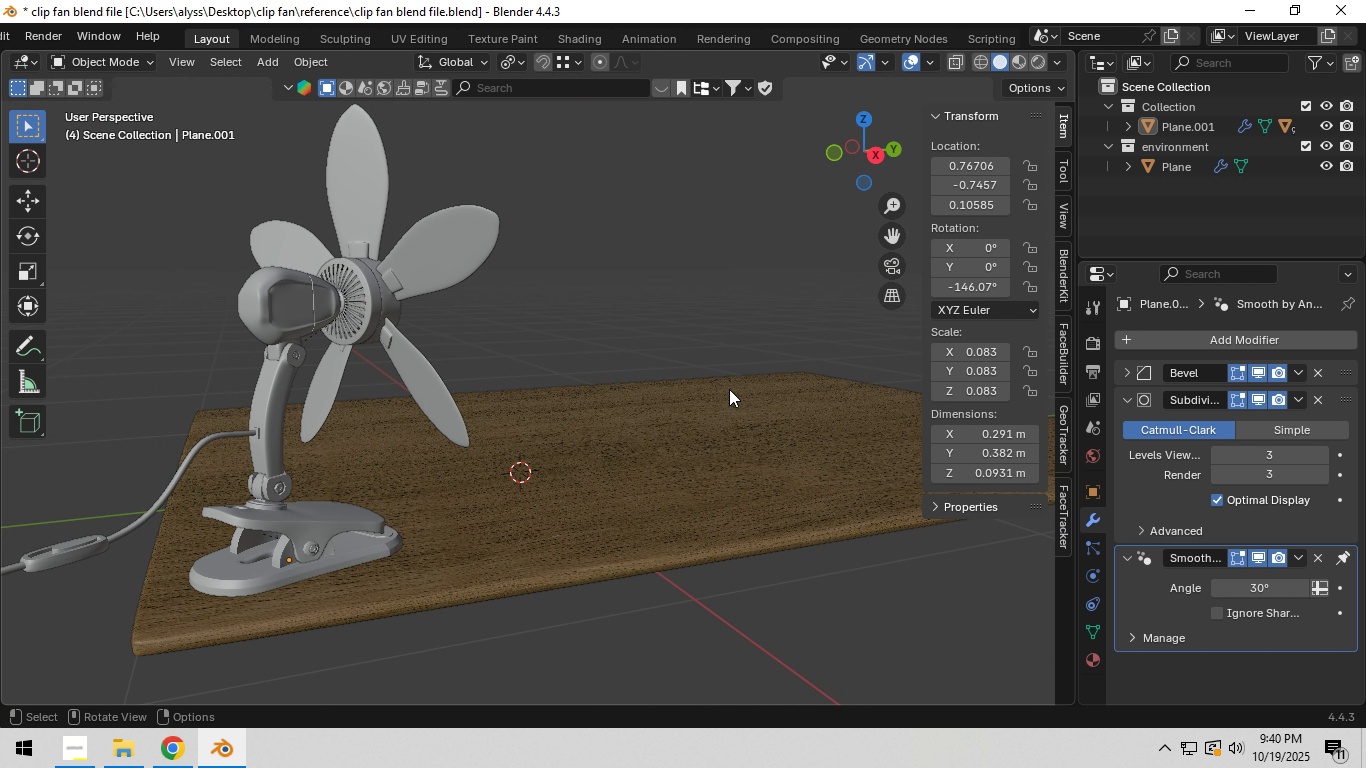 
key(Control+S)
 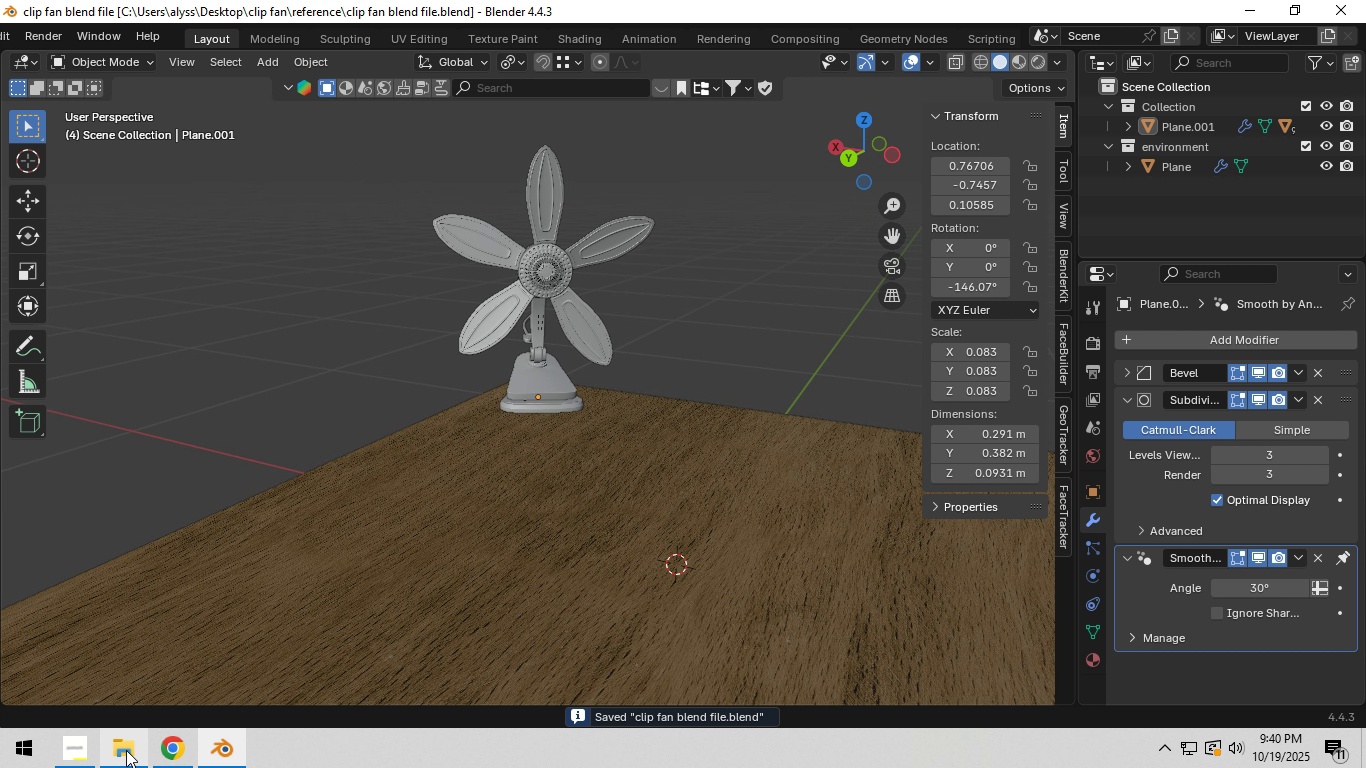 
key(Shift+A)
 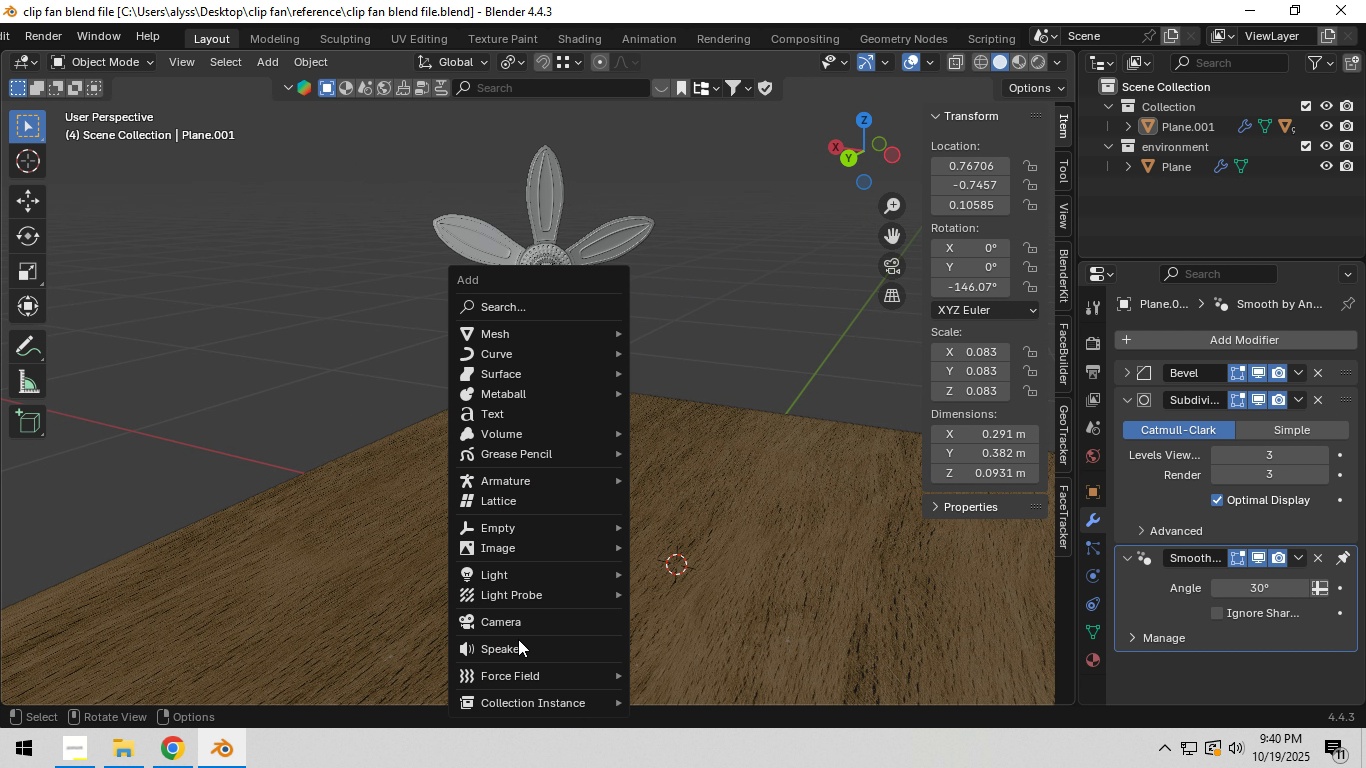 
left_click([520, 629])
 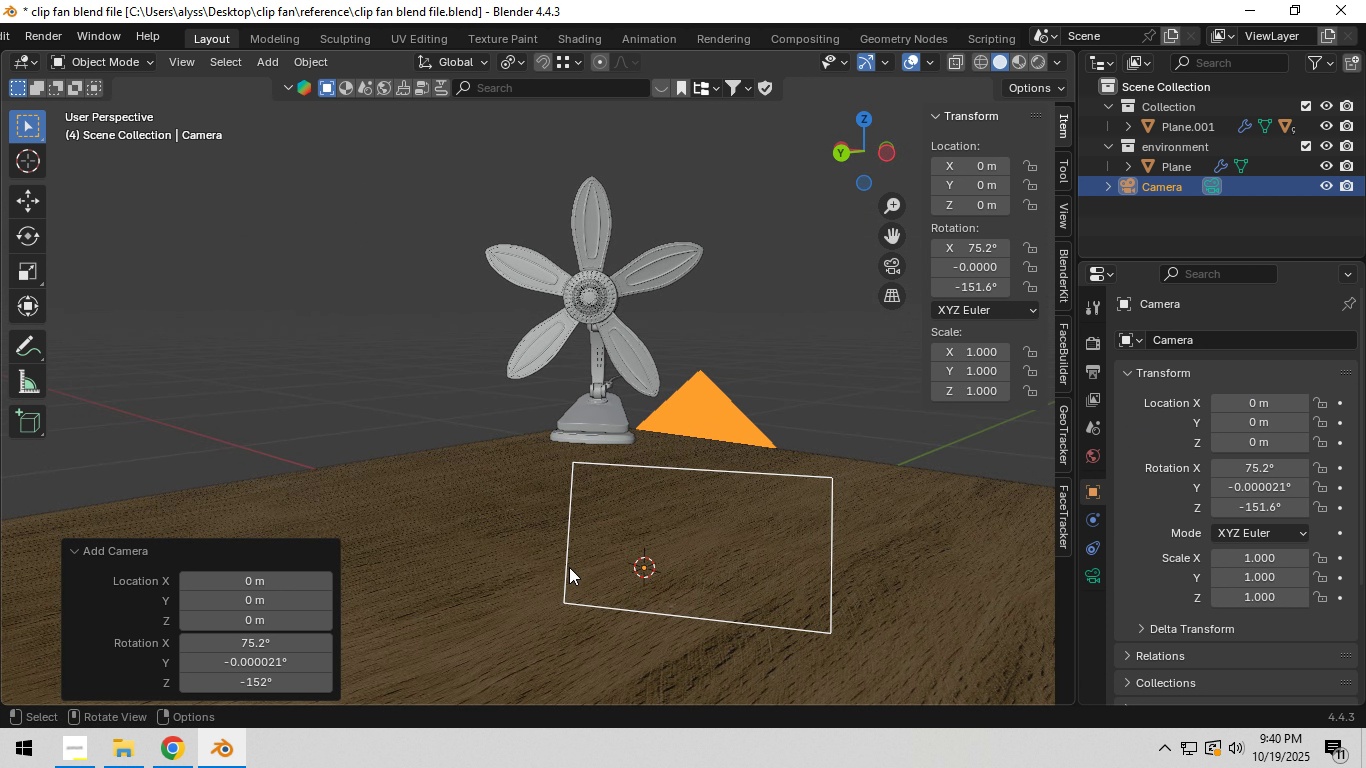 
scroll: coordinate [573, 565], scroll_direction: down, amount: 2.0
 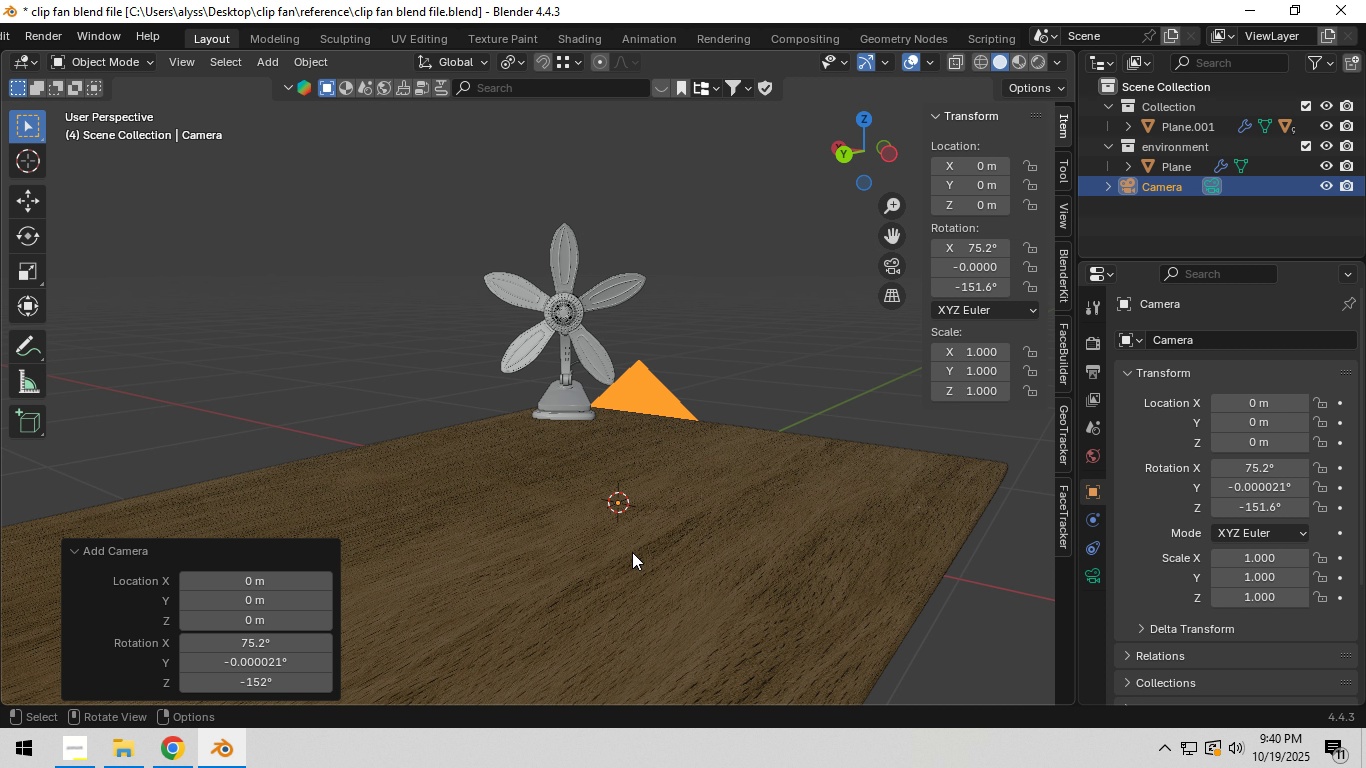 
hold_key(key=ShiftLeft, duration=0.46)
 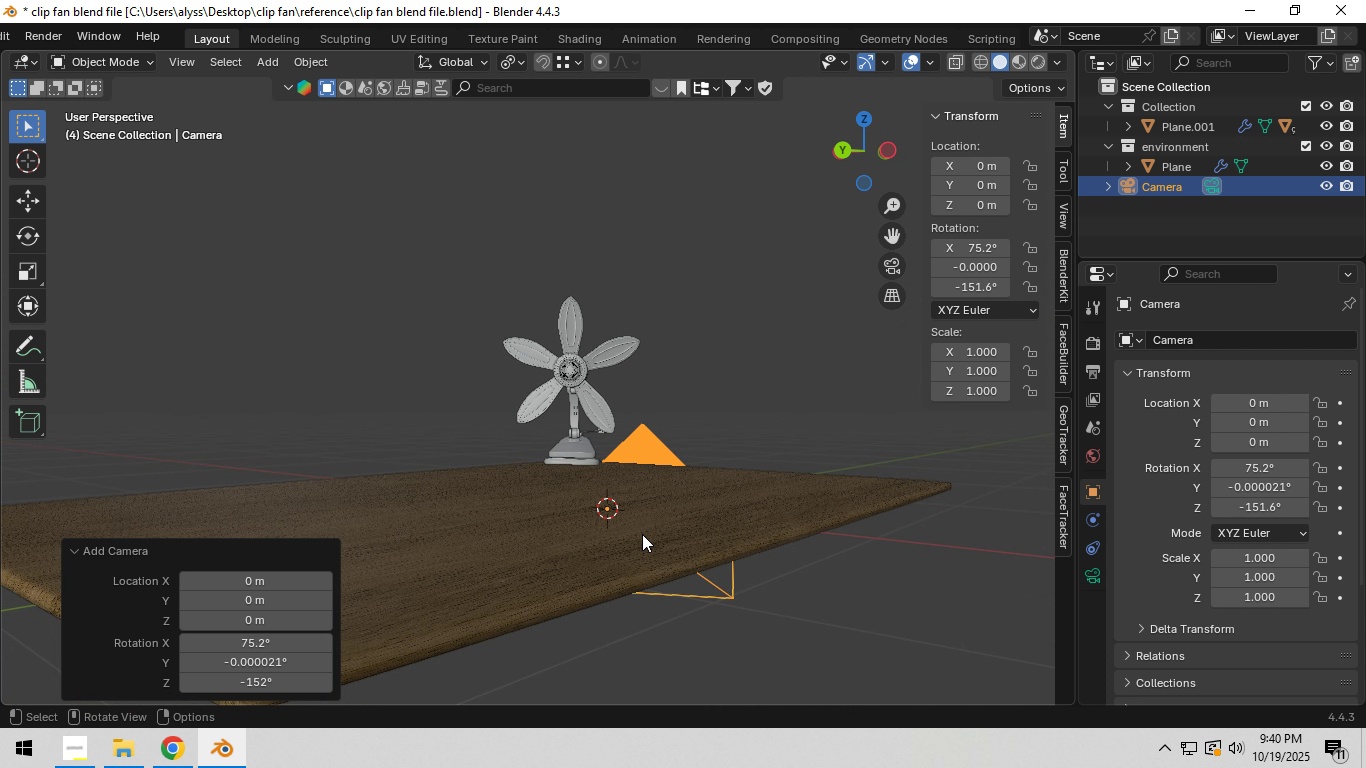 
scroll: coordinate [642, 534], scroll_direction: down, amount: 3.0
 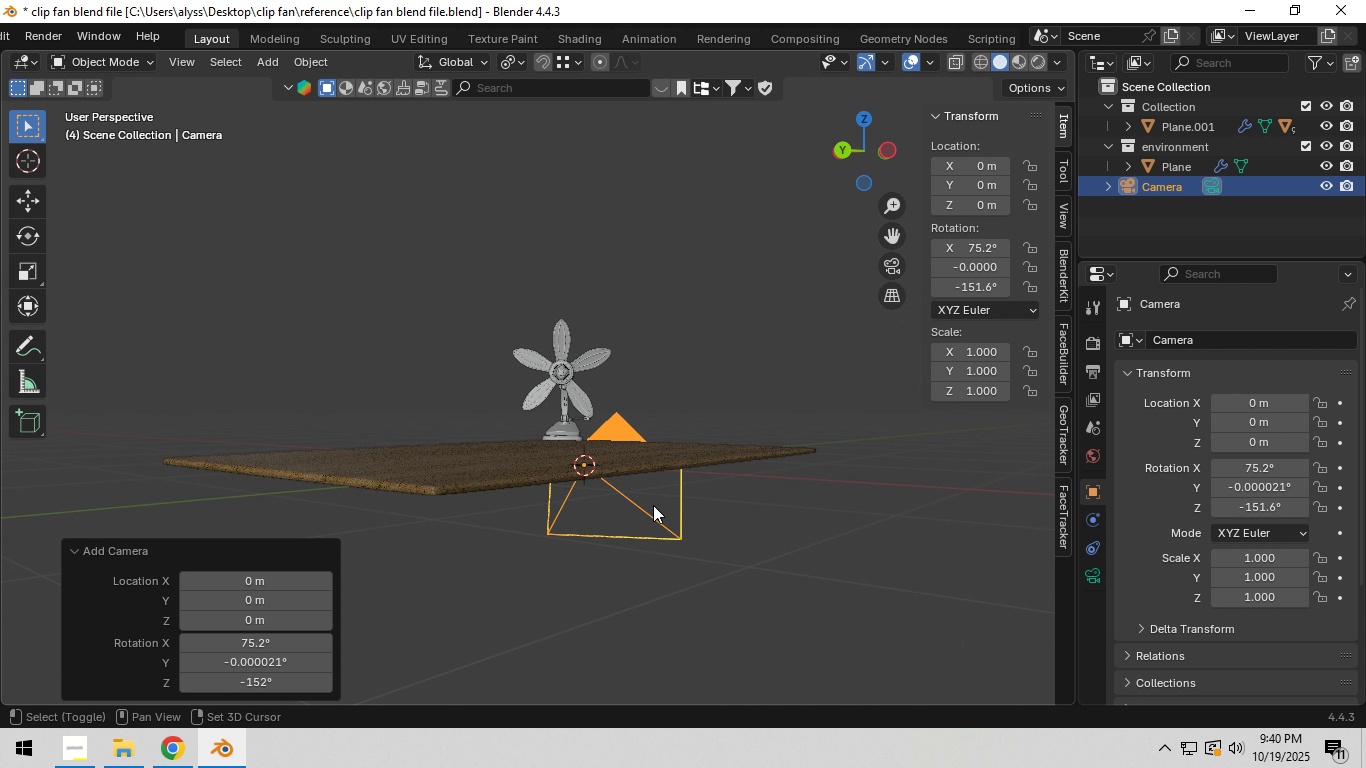 
hold_key(key=ShiftLeft, duration=1.53)
 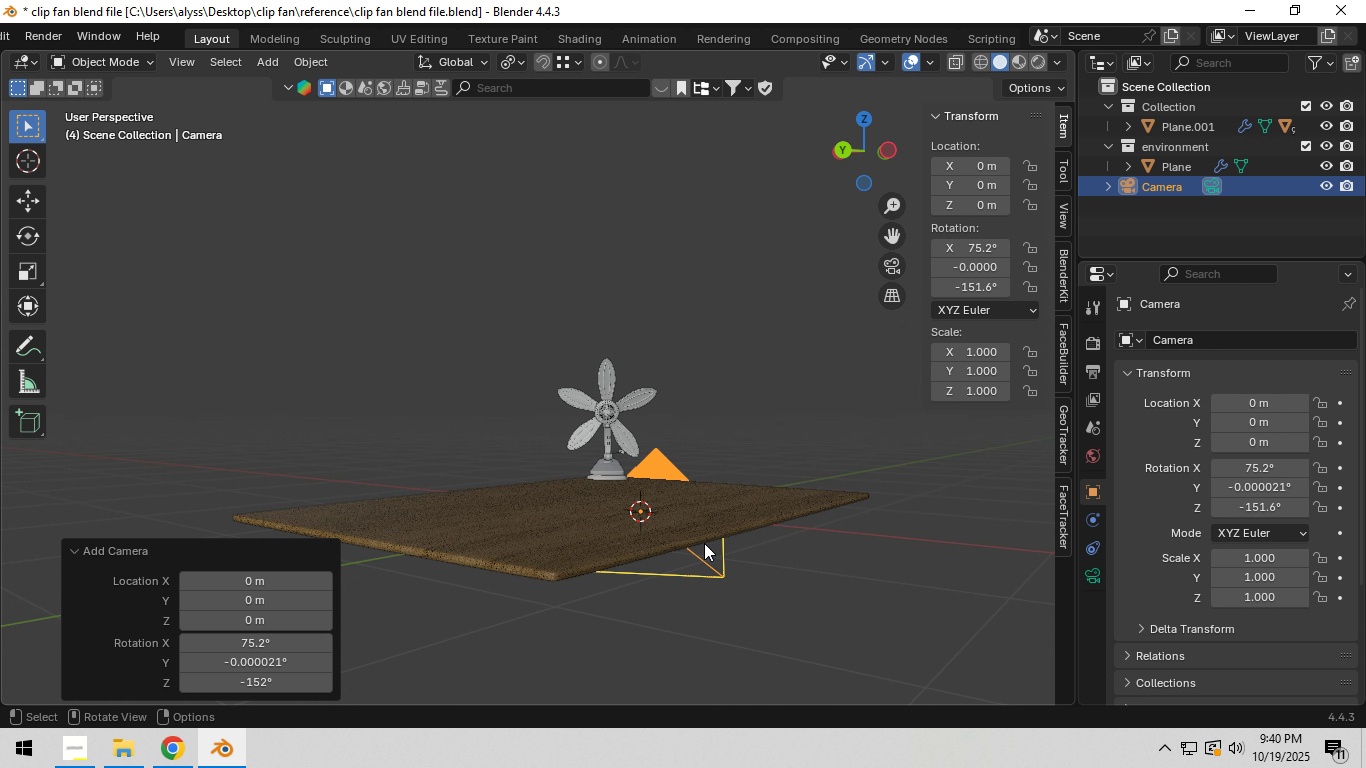 
key(Alt+Control+Numpad0)
 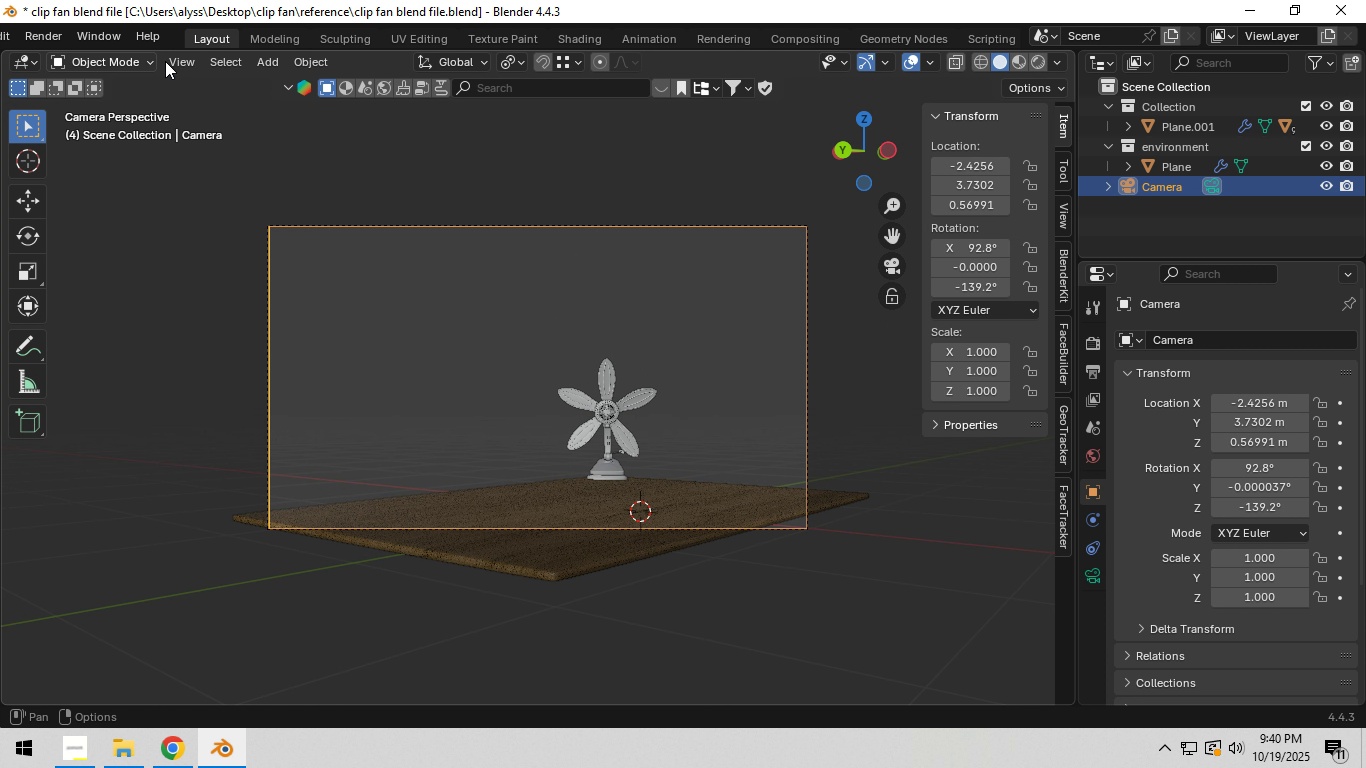 
left_click([193, 60])
 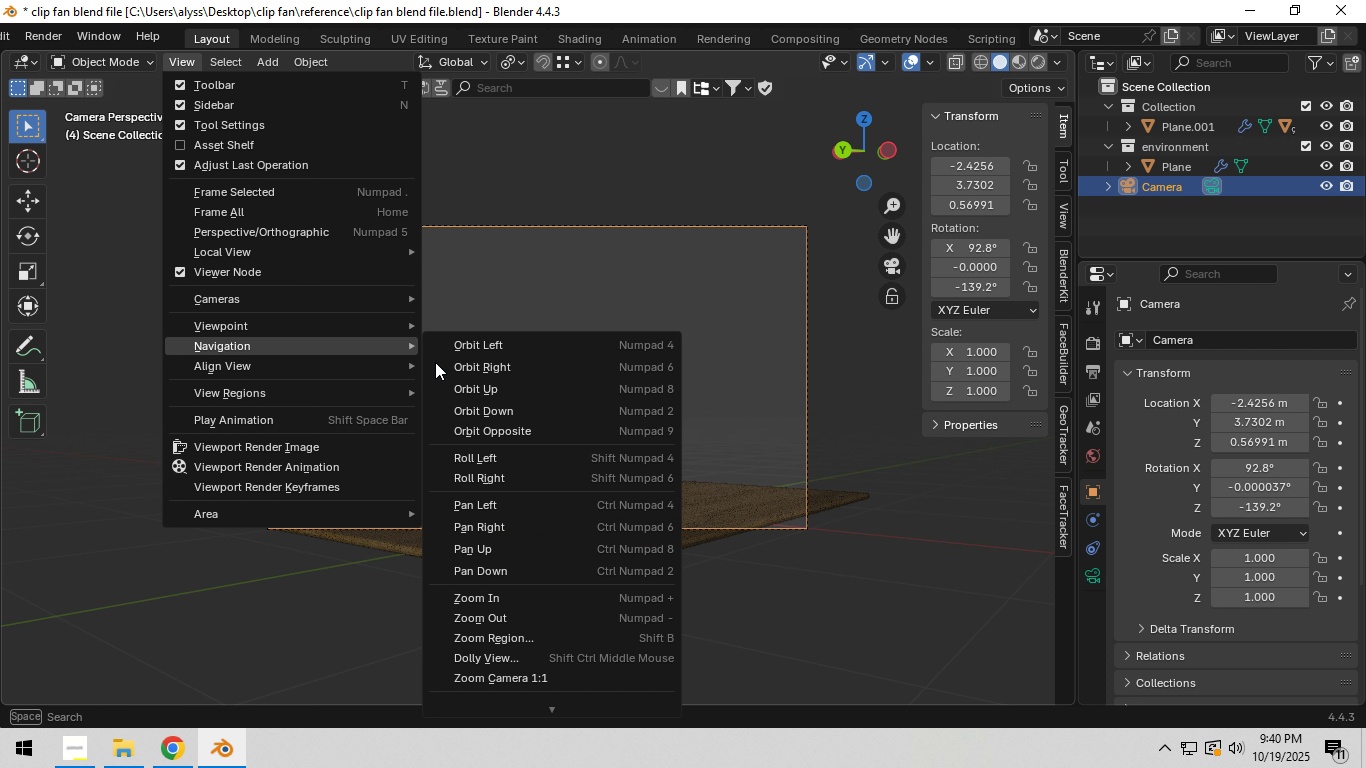 
scroll: coordinate [578, 691], scroll_direction: down, amount: 6.0
 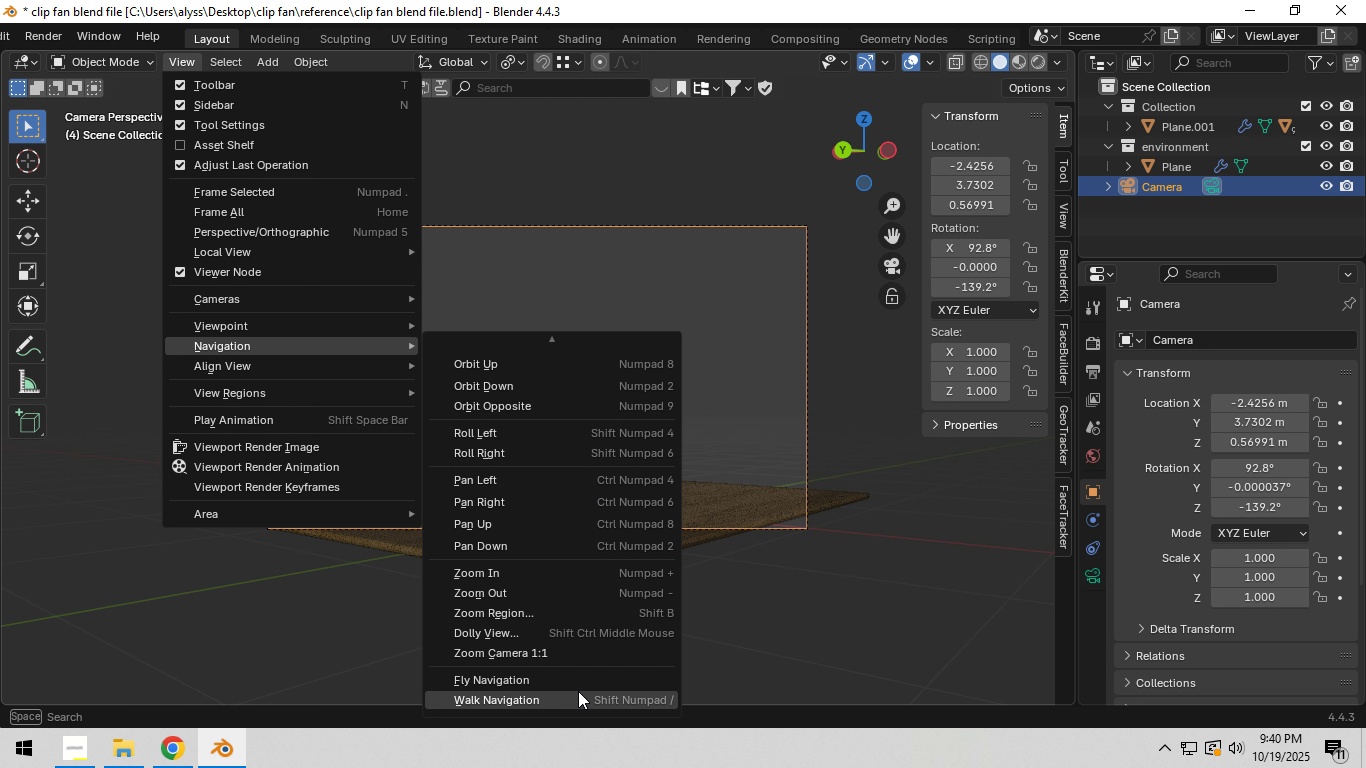 
left_click([578, 691])
 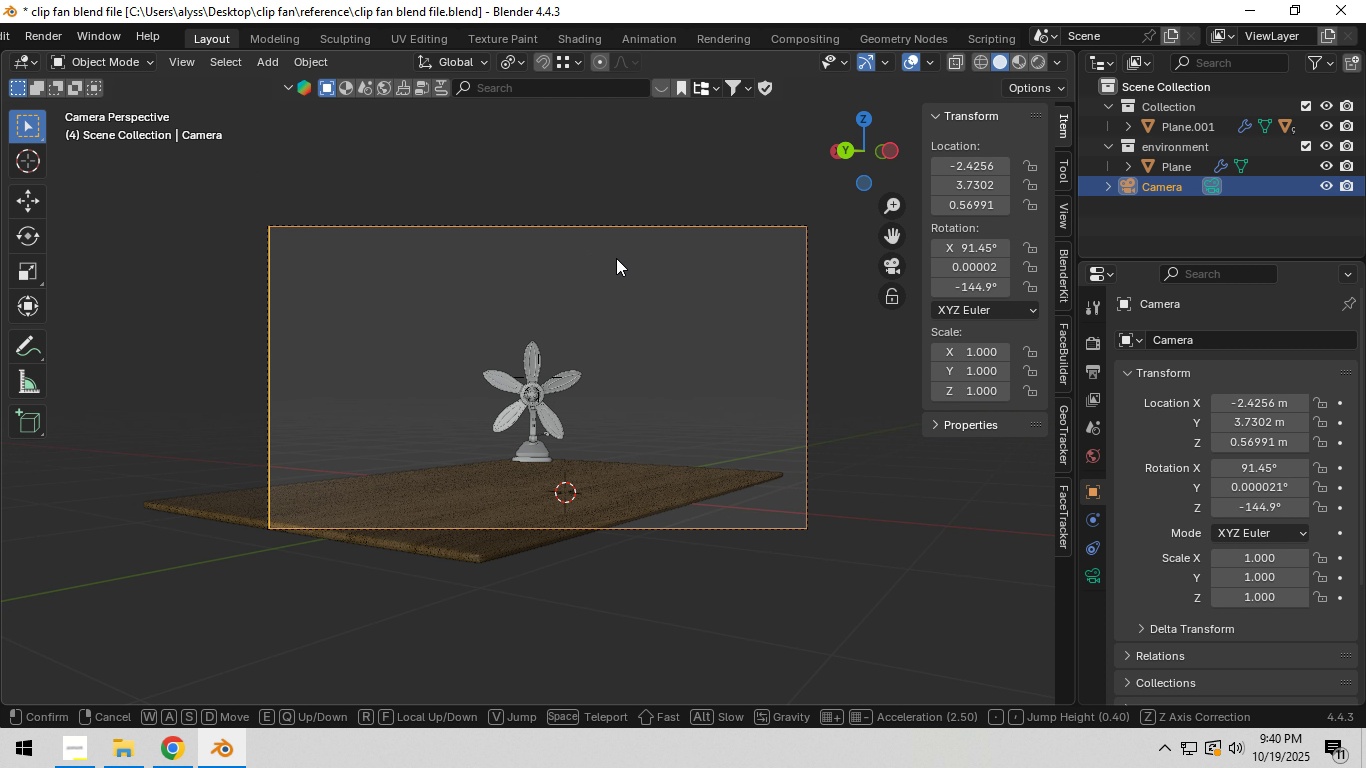 
left_click_drag(start_coordinate=[617, 258], to_coordinate=[578, 691])
 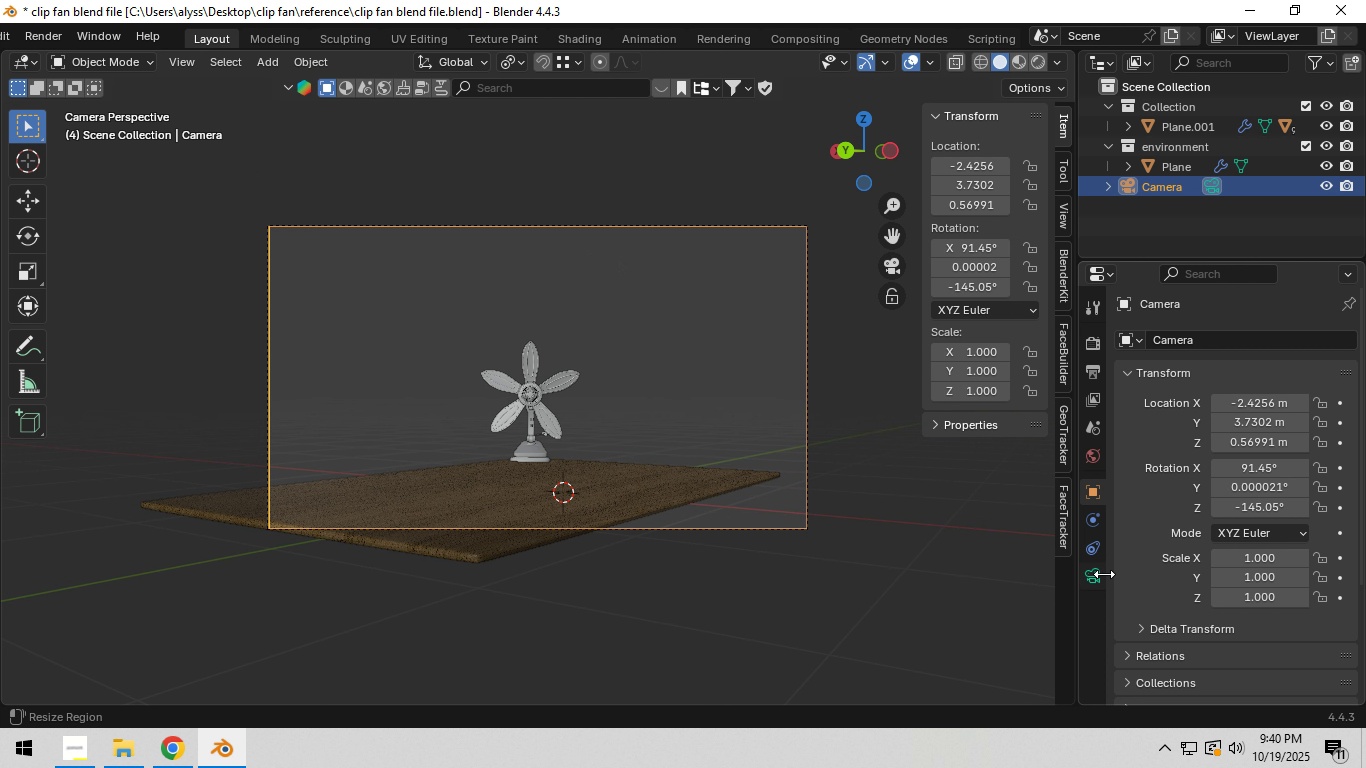 
double_click([1096, 576])
 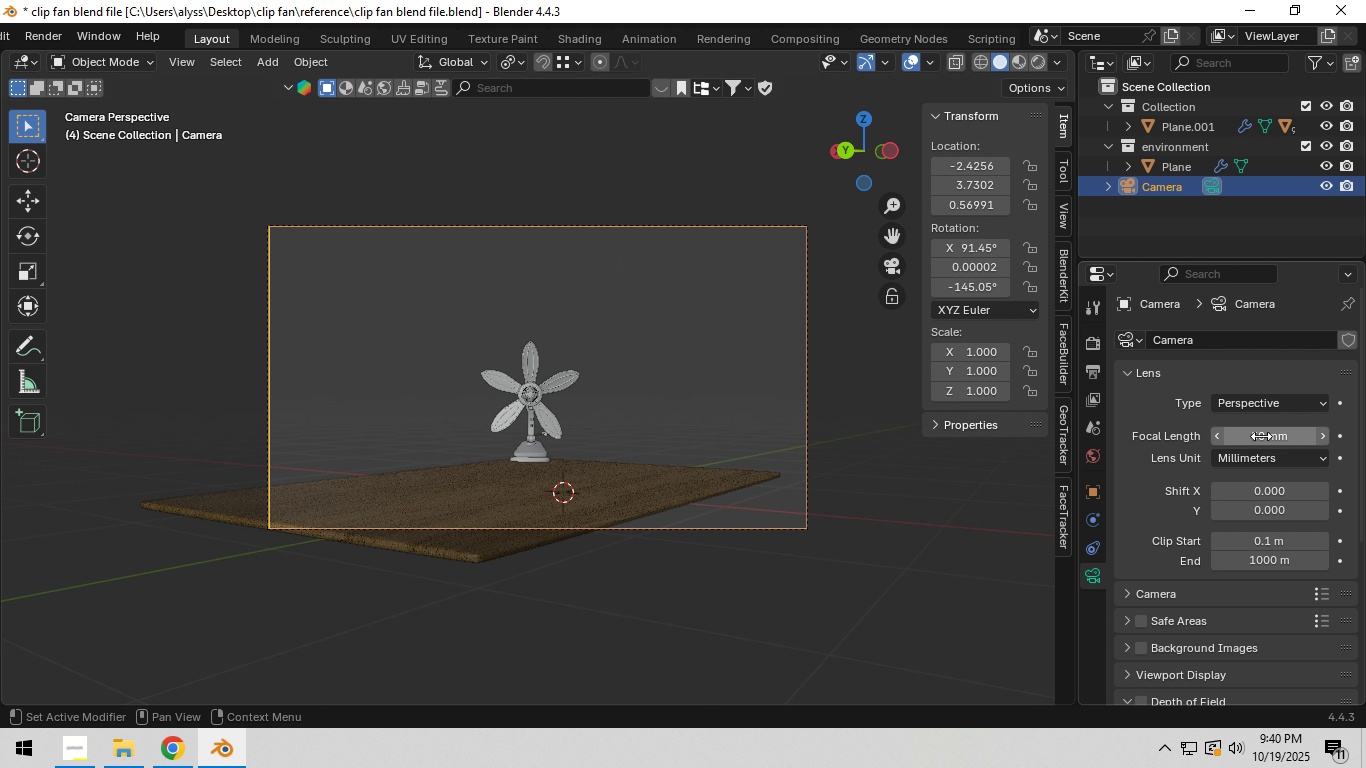 
left_click_drag(start_coordinate=[1261, 436], to_coordinate=[241, 432])
 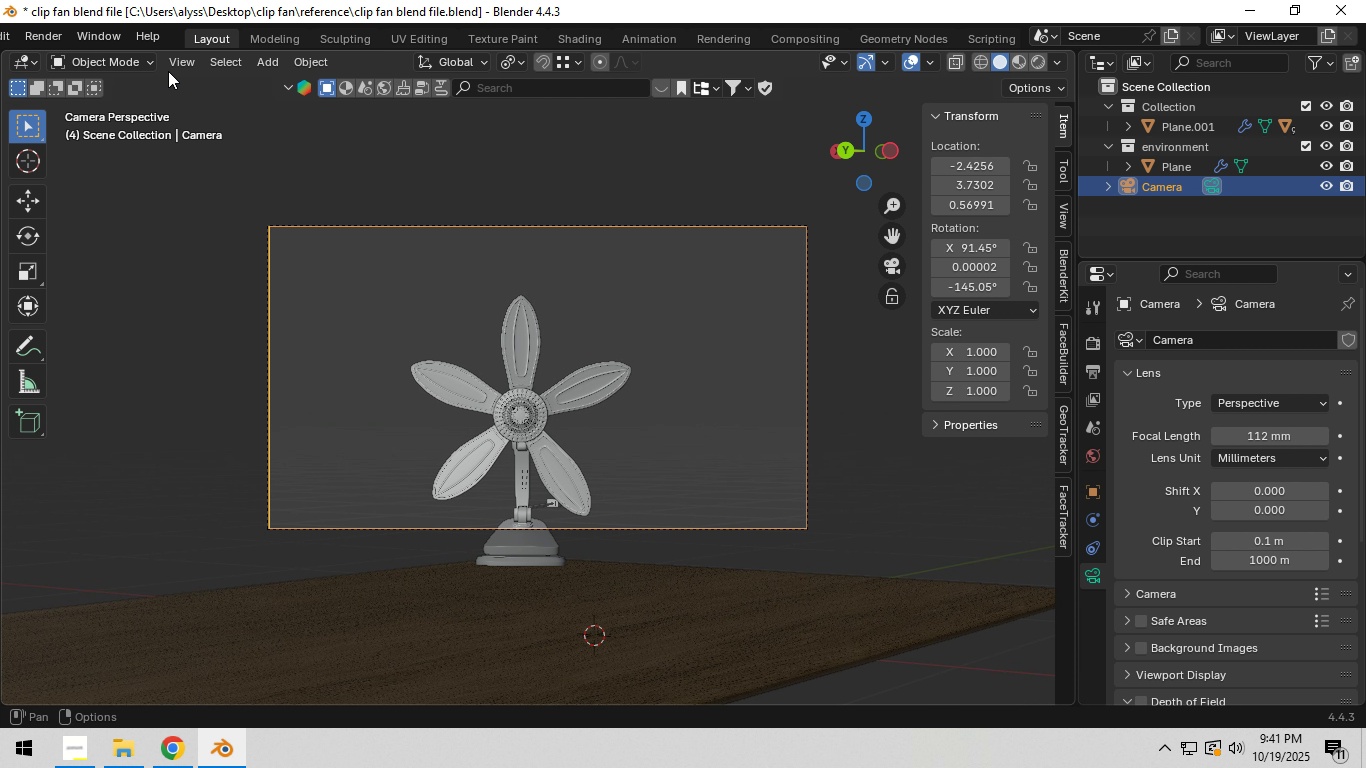 
left_click([189, 58])
 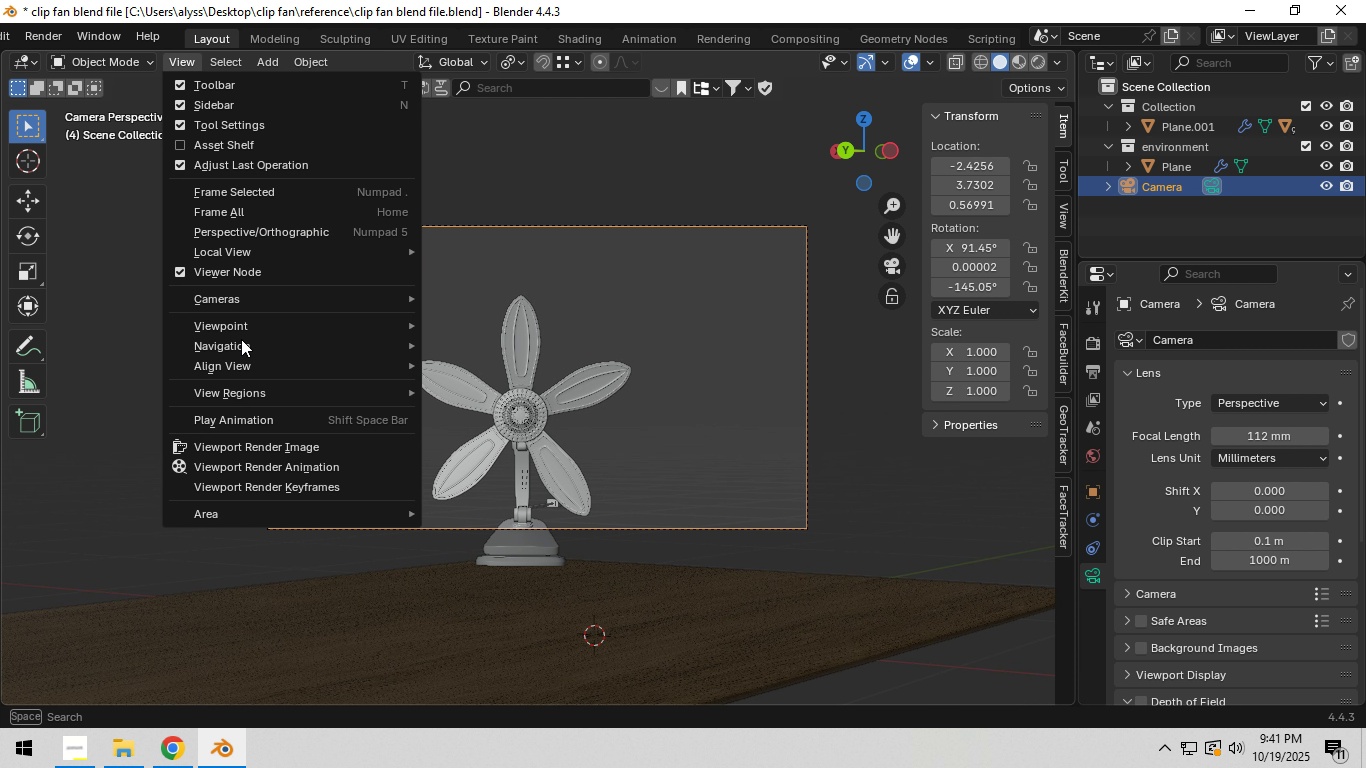 
mouse_move([261, 342])
 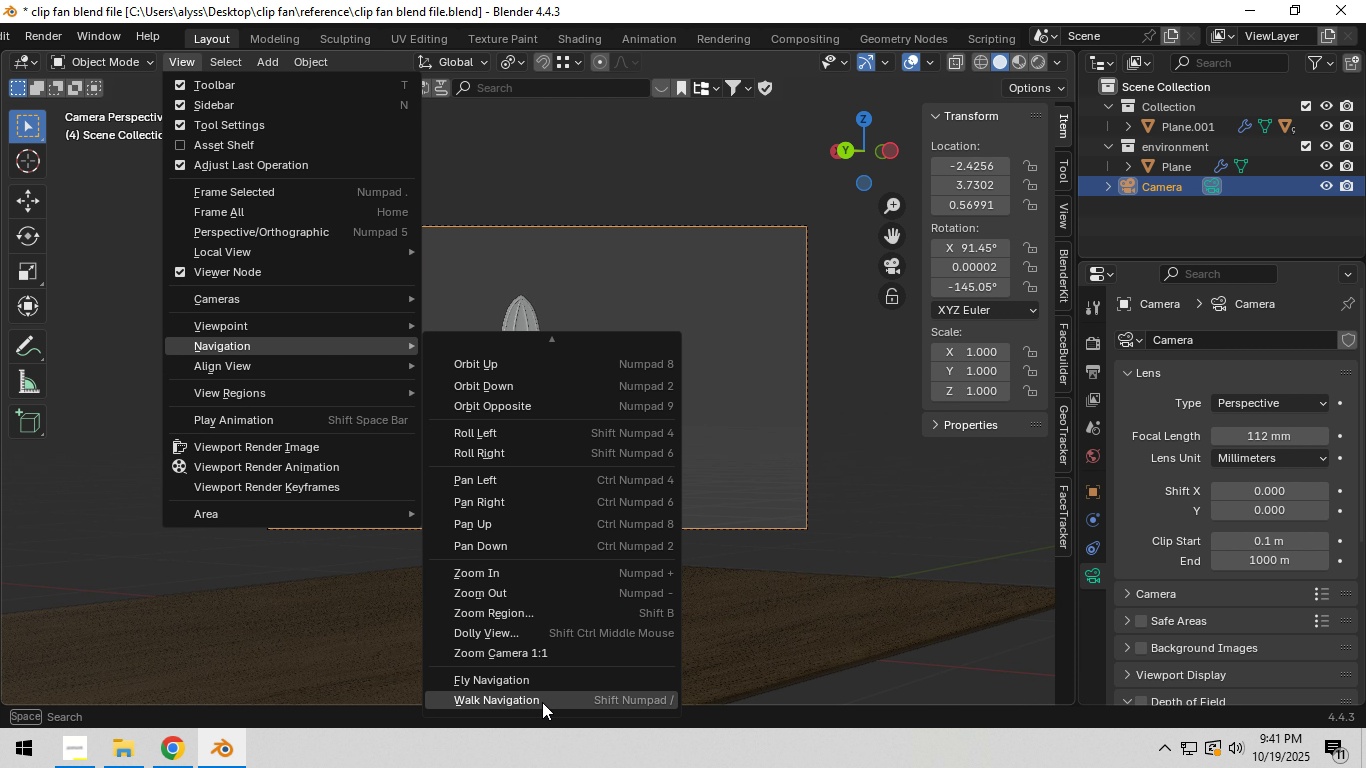 
left_click([541, 701])
 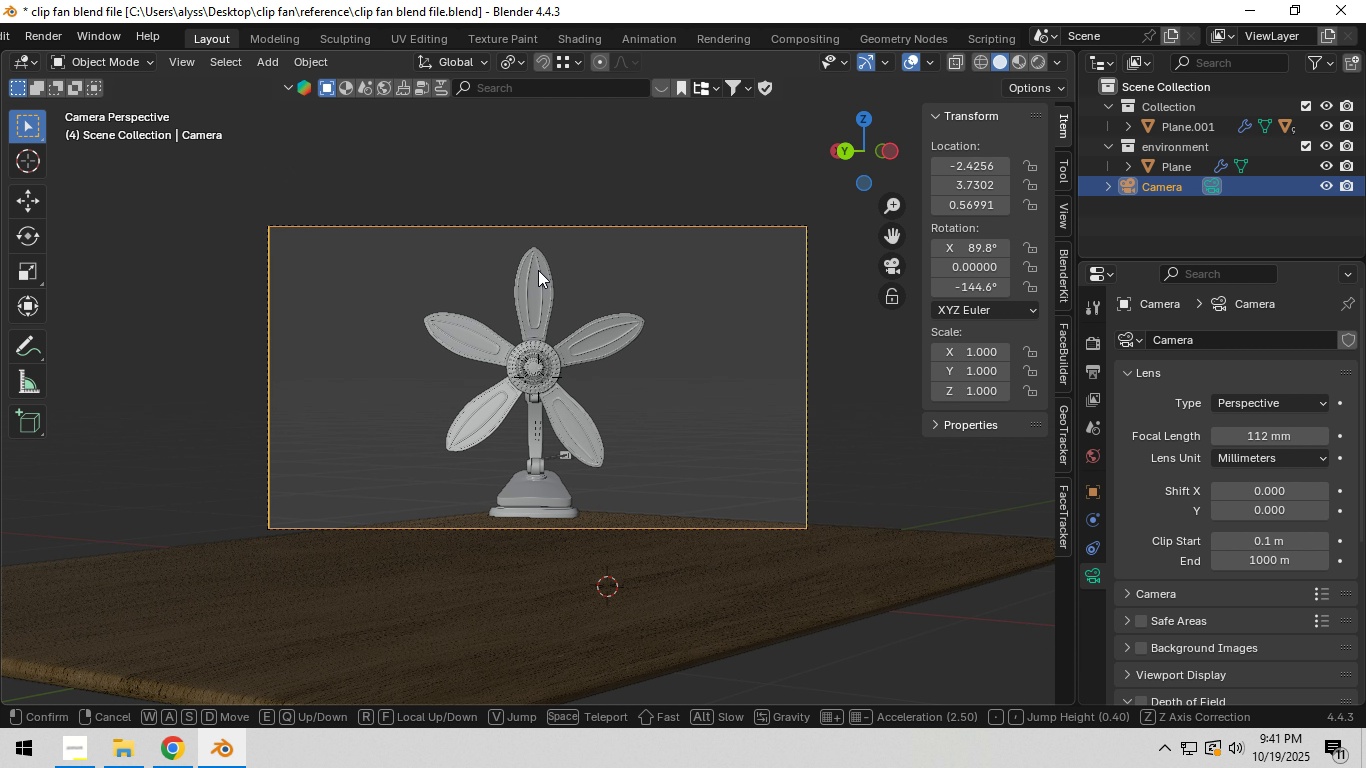 
left_click_drag(start_coordinate=[538, 270], to_coordinate=[541, 701])
 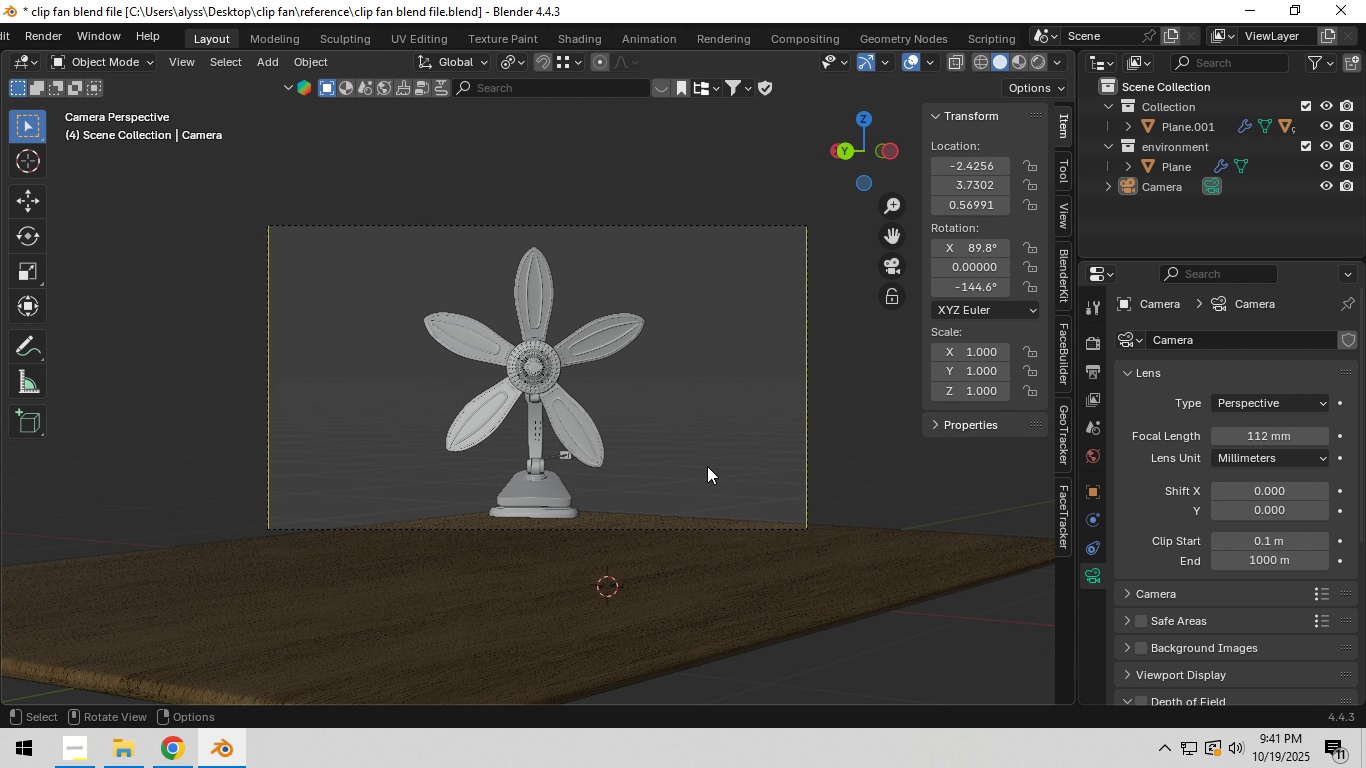 
left_click([707, 466])
 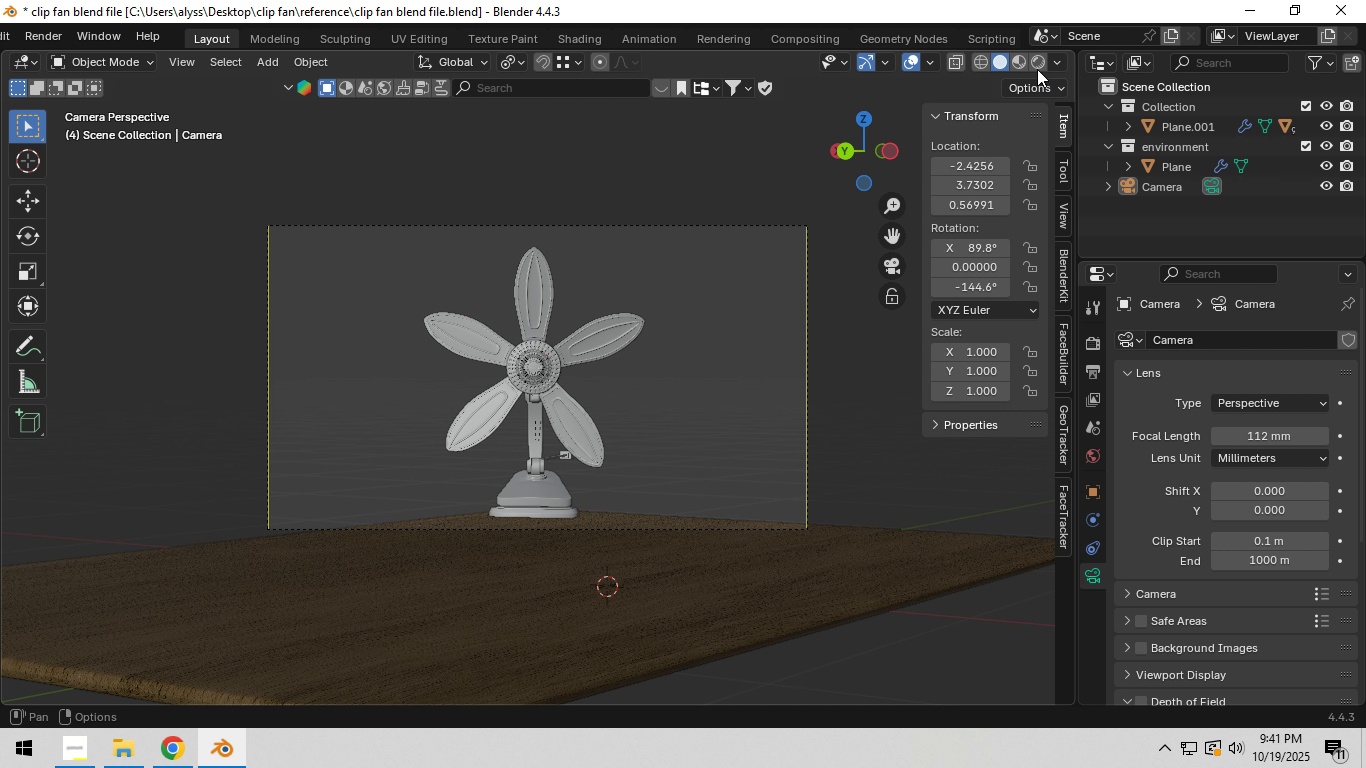 
left_click([1039, 60])
 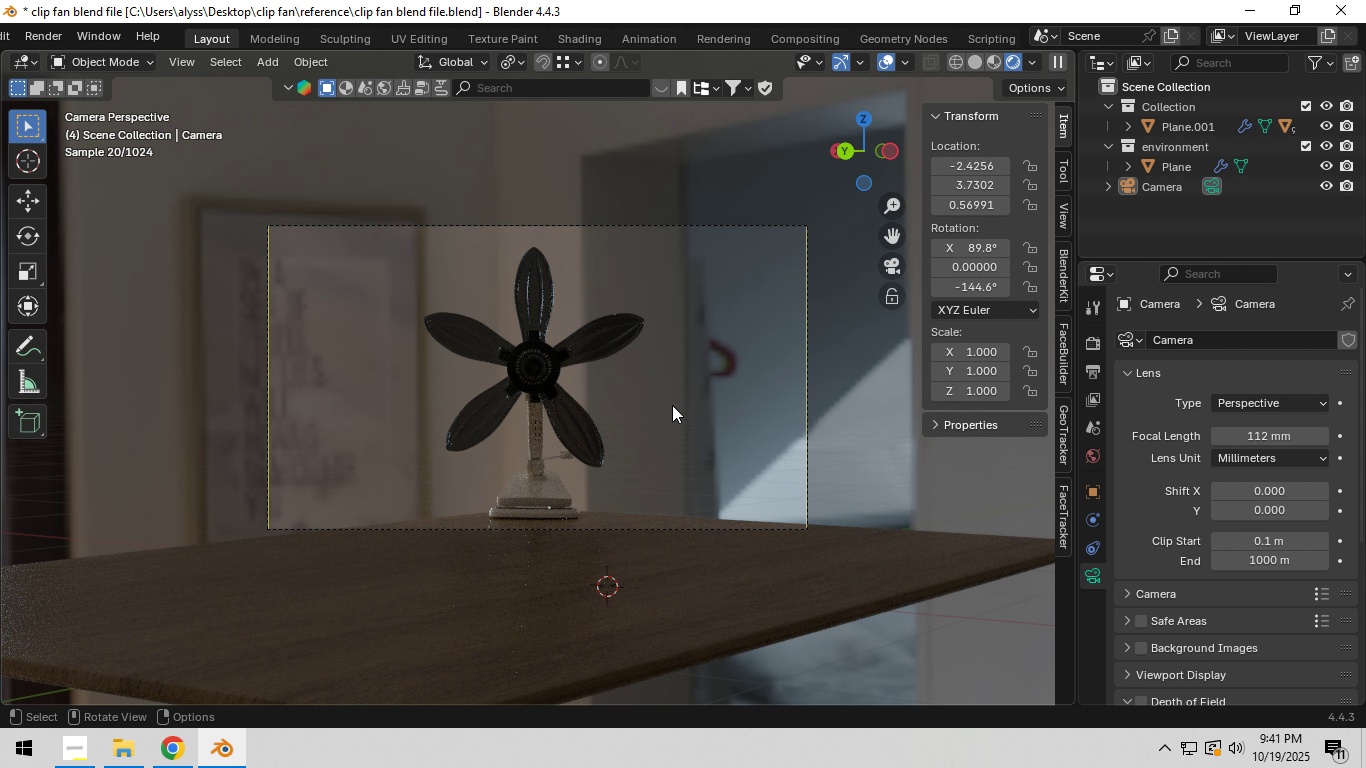 
hold_key(key=Z, duration=1.3)
 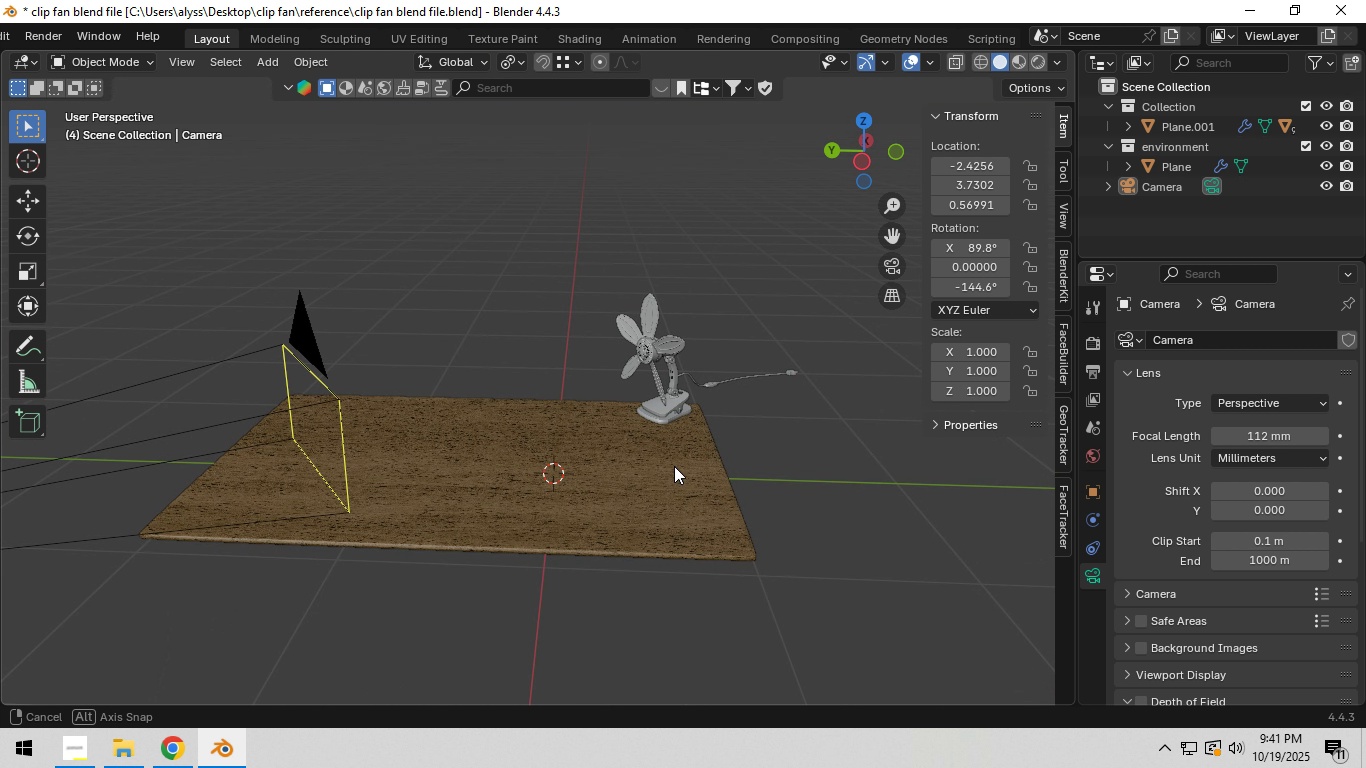 
hold_key(key=ShiftLeft, duration=0.38)
 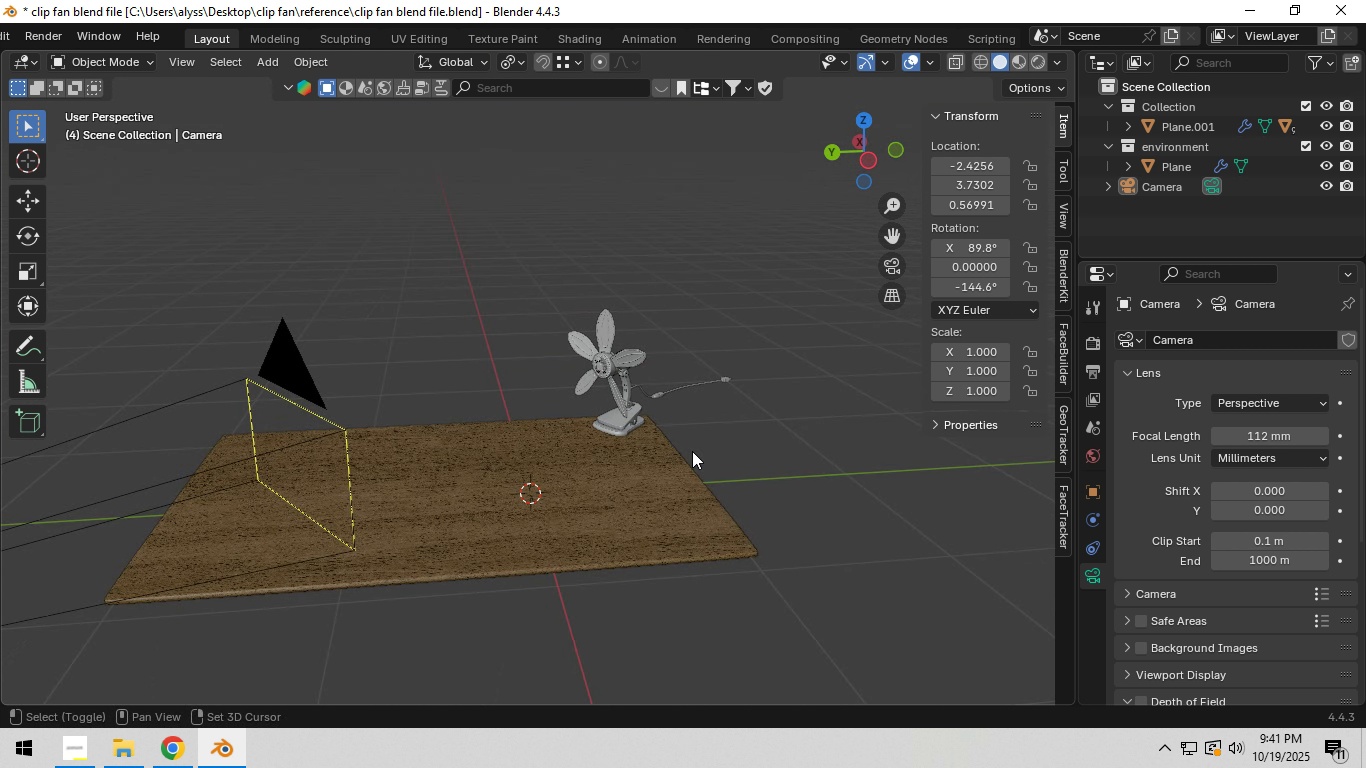 
hold_key(key=ShiftLeft, duration=0.33)
 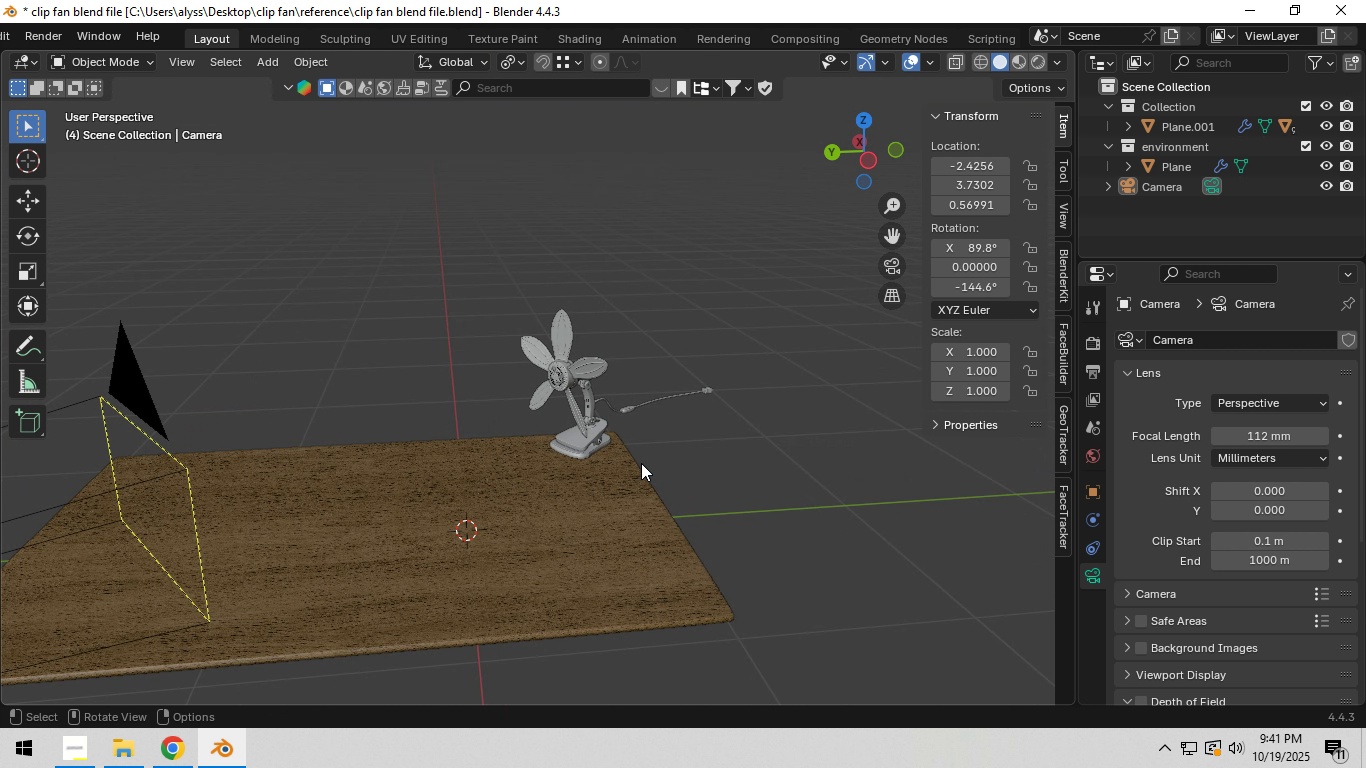 
scroll: coordinate [641, 463], scroll_direction: up, amount: 3.0
 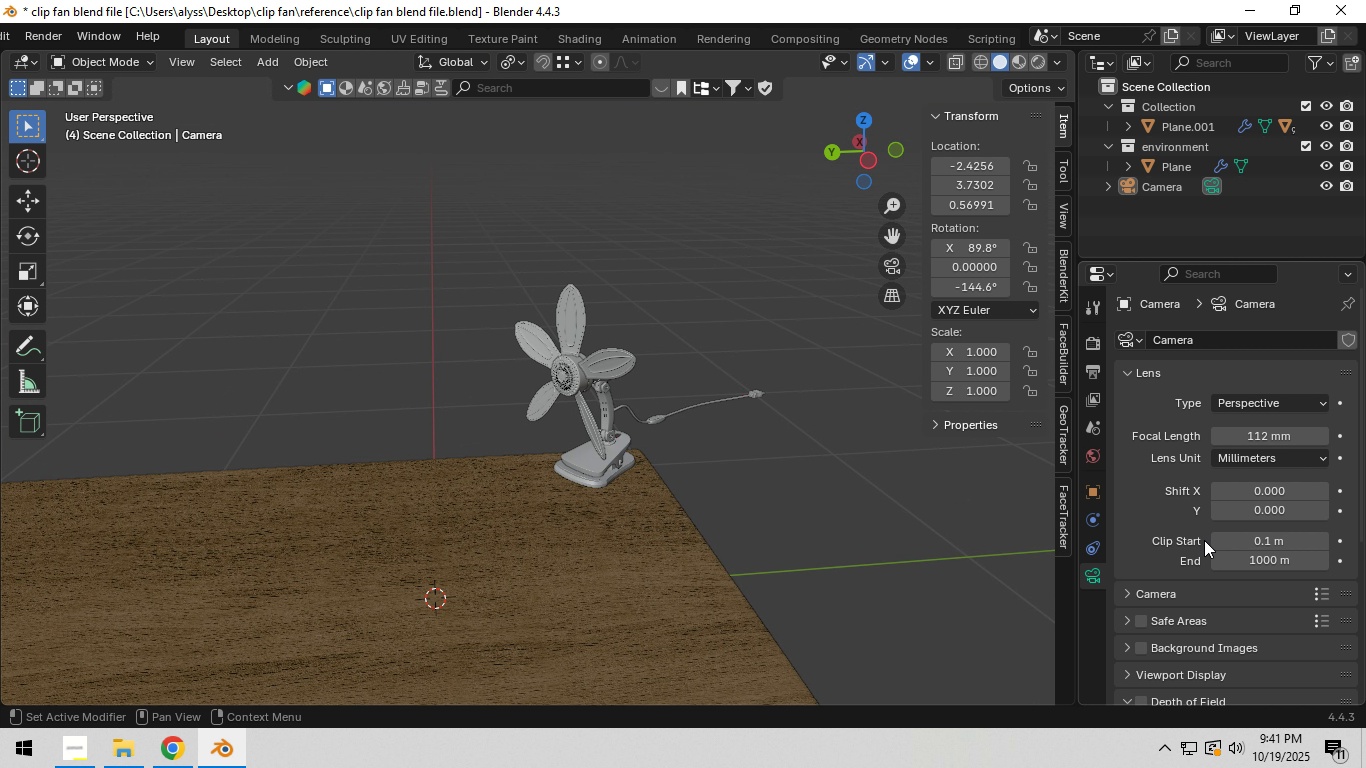 
scroll: coordinate [1204, 543], scroll_direction: down, amount: 5.0
 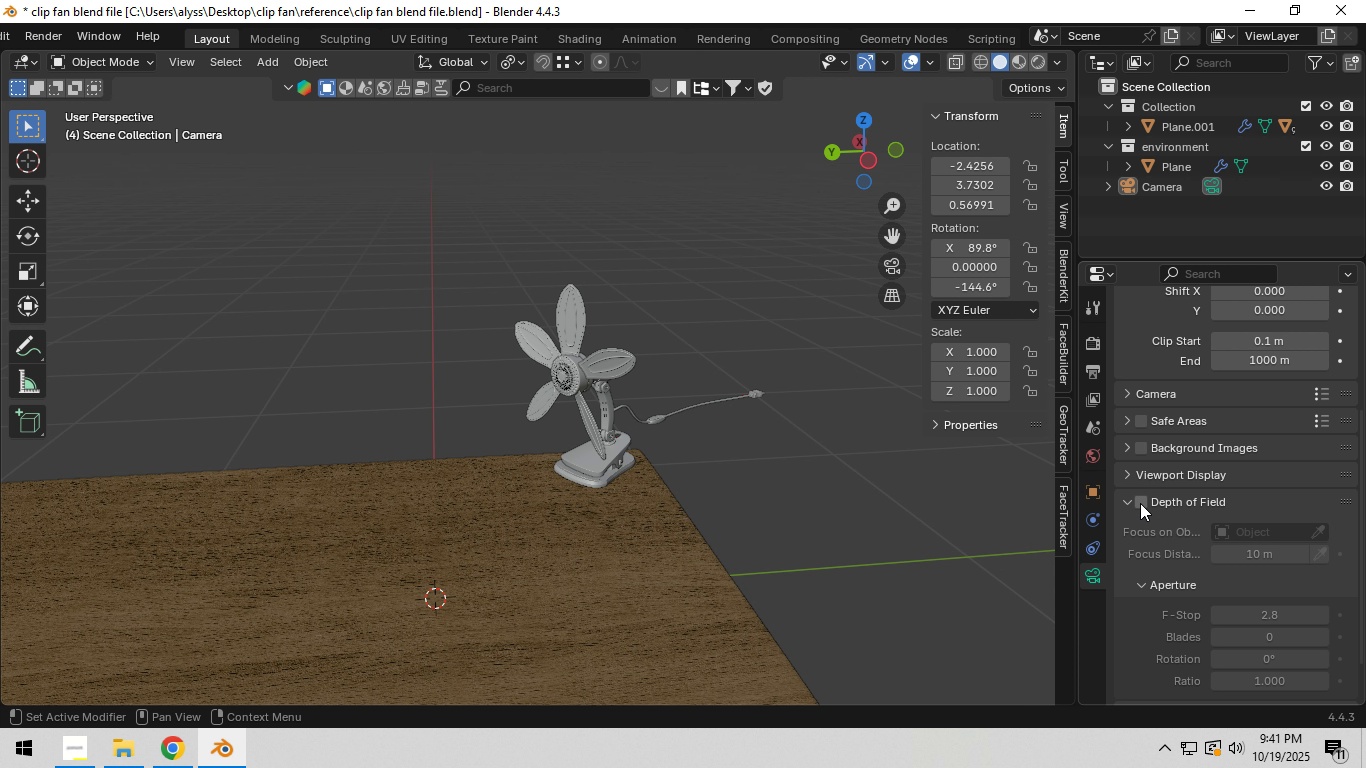 
left_click([1139, 503])
 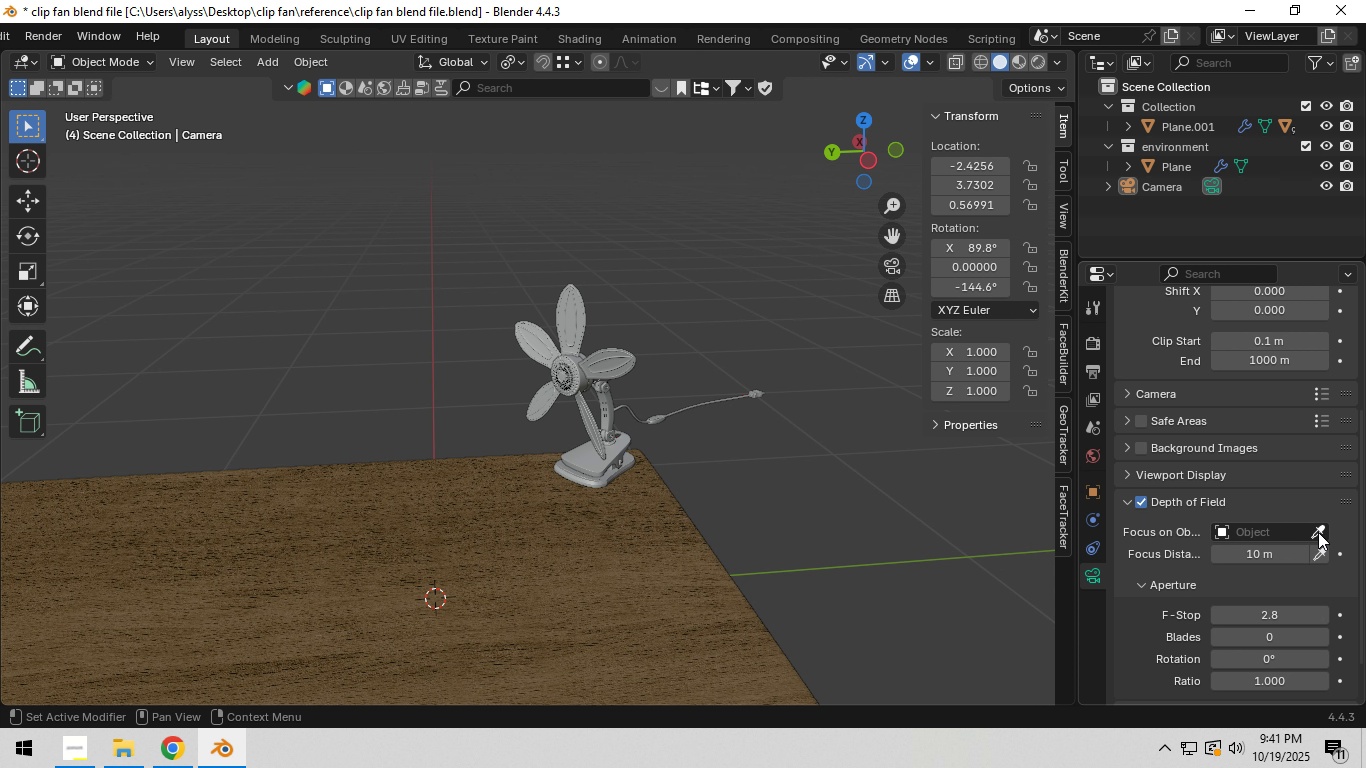 
left_click([1318, 533])
 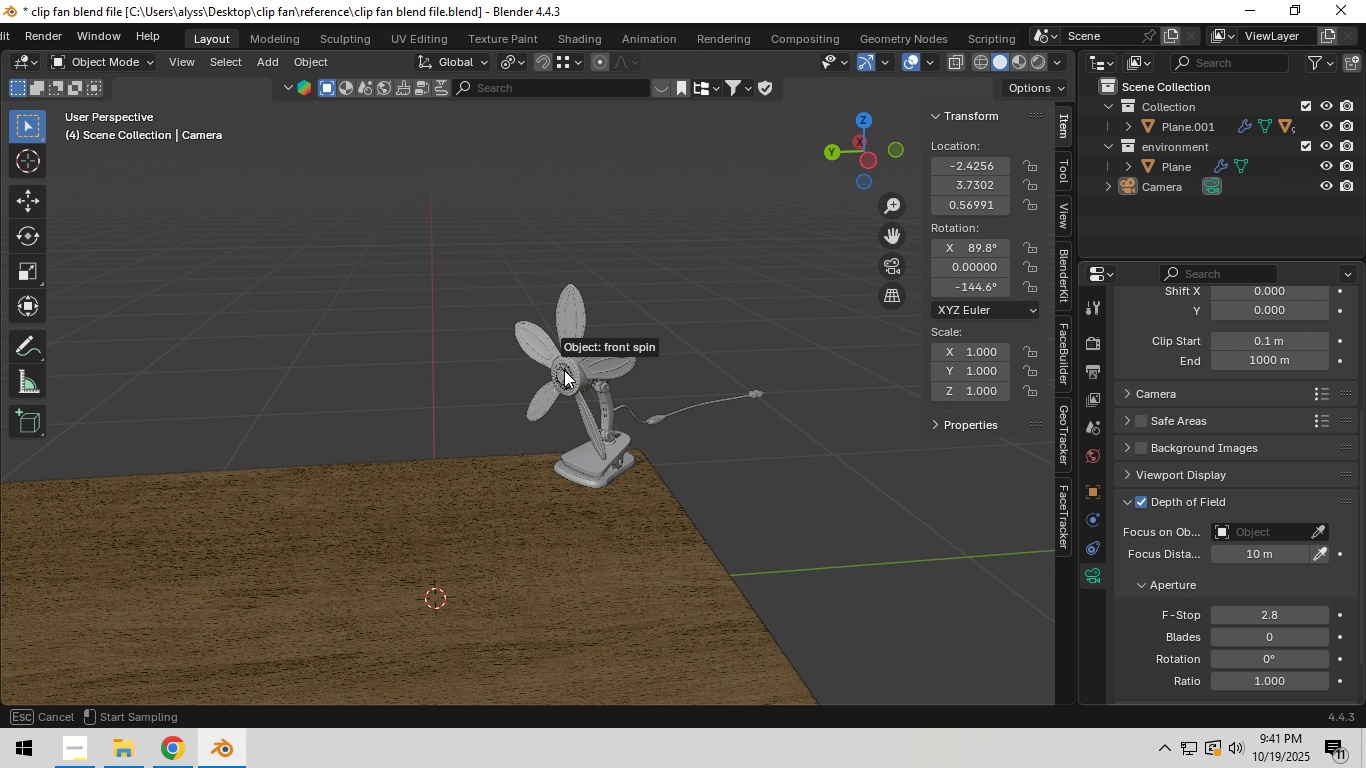 
left_click([564, 370])
 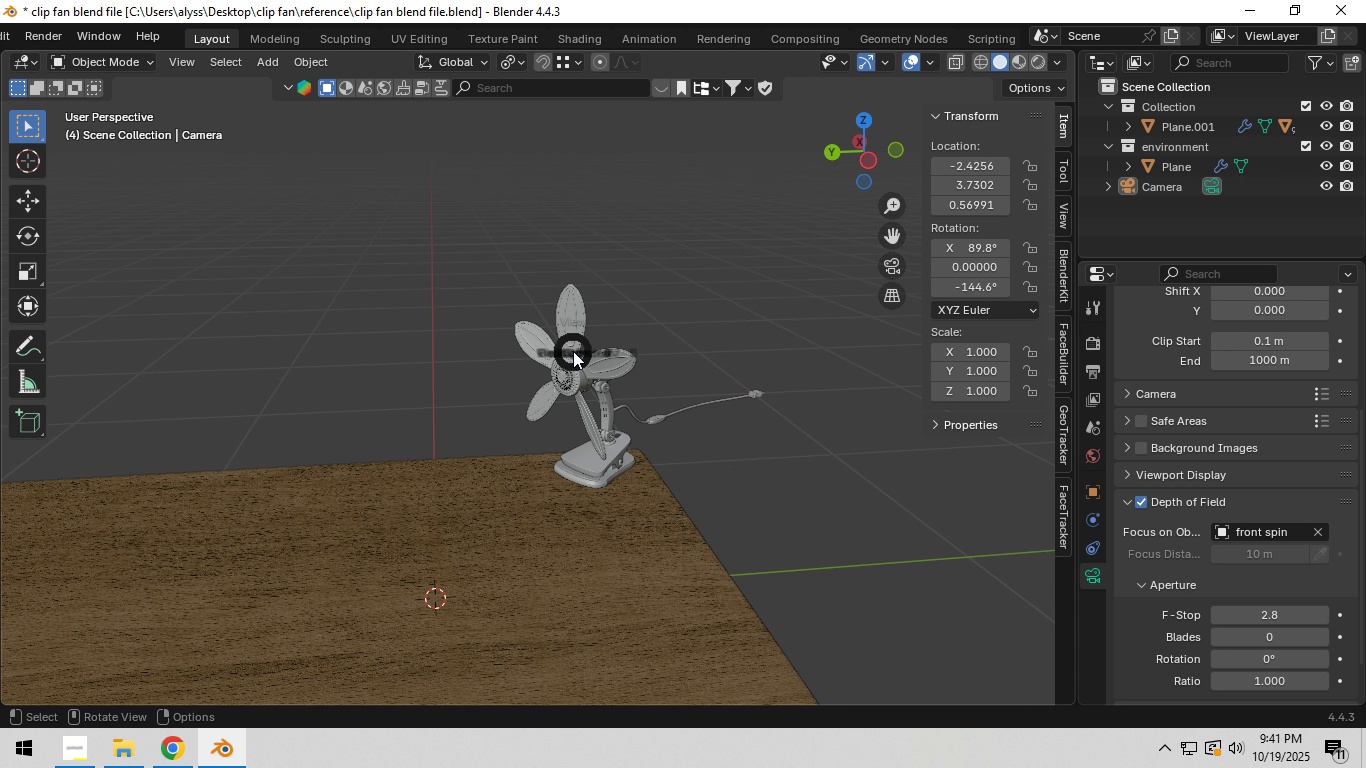 
hold_key(key=Backquote, duration=0.32)
 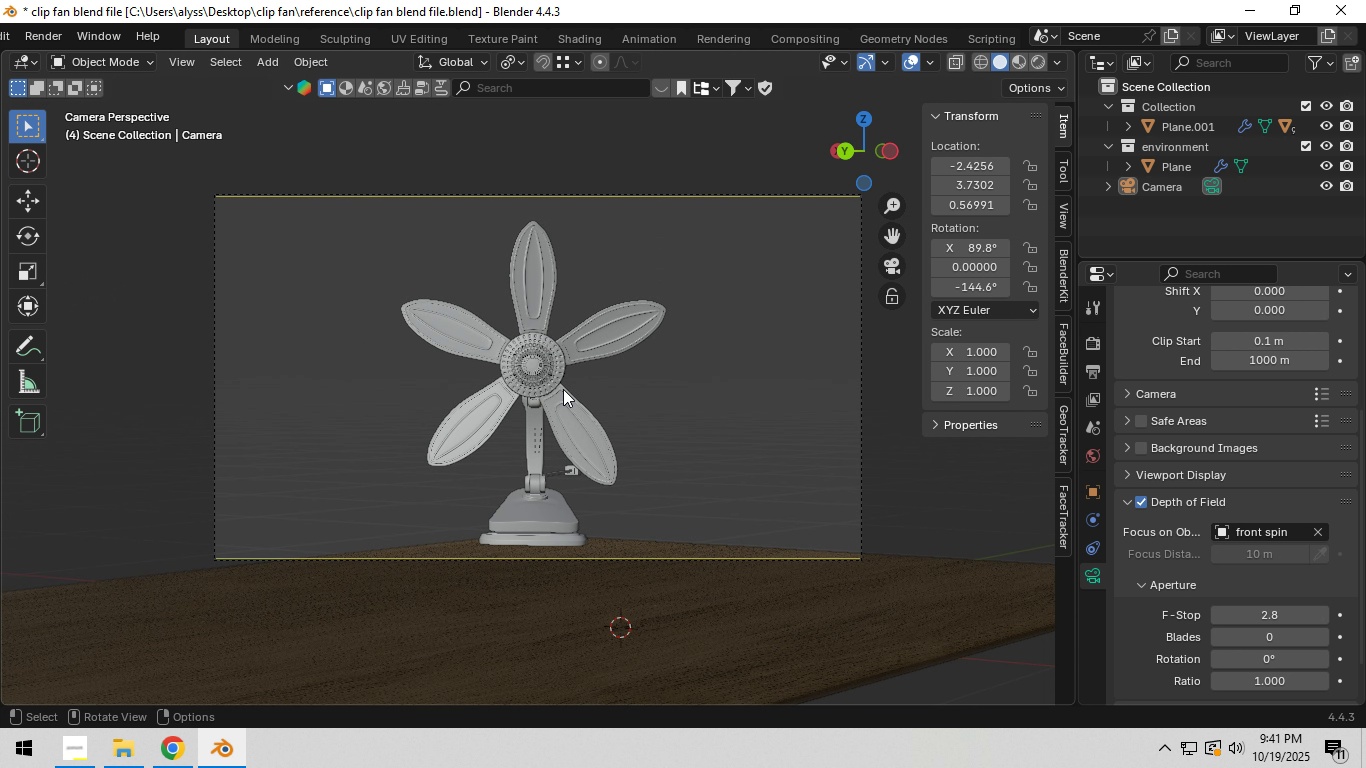 
scroll: coordinate [563, 389], scroll_direction: up, amount: 3.0
 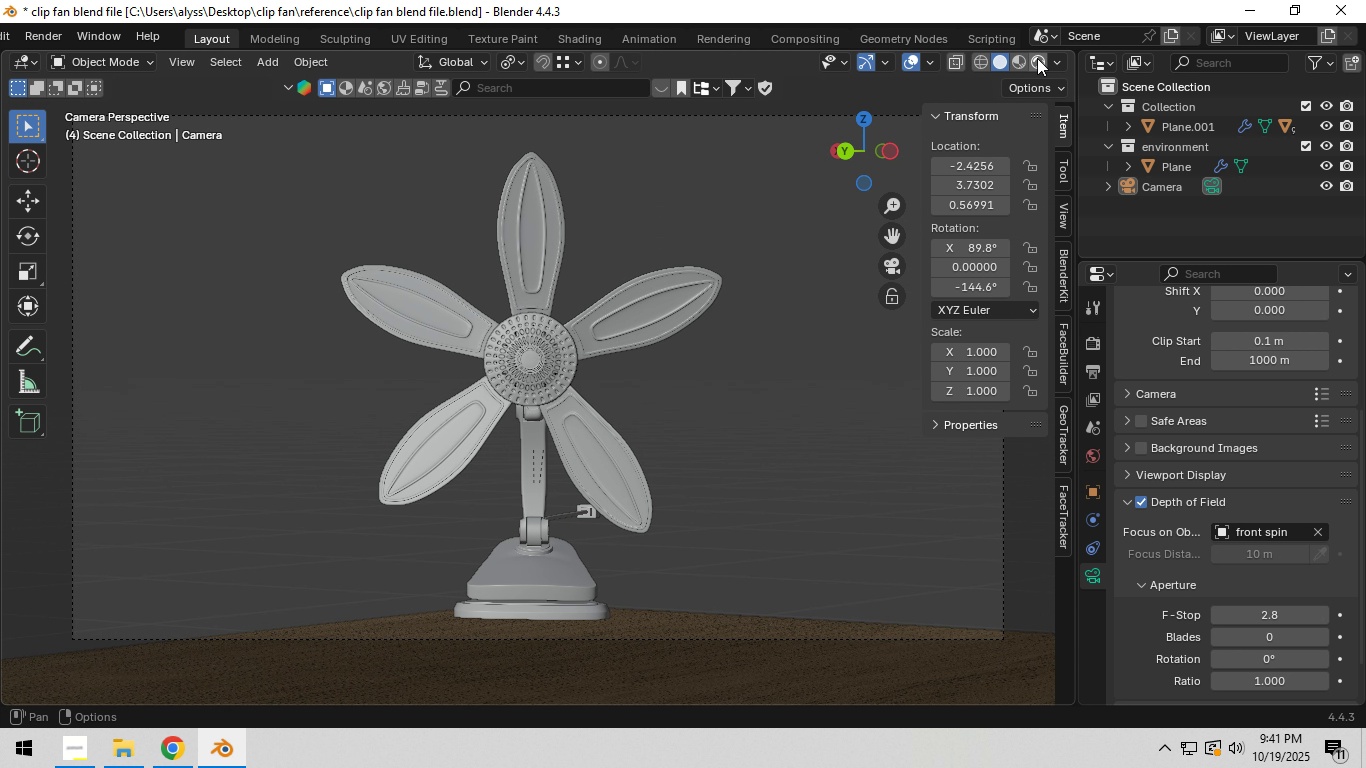 
left_click([1038, 59])
 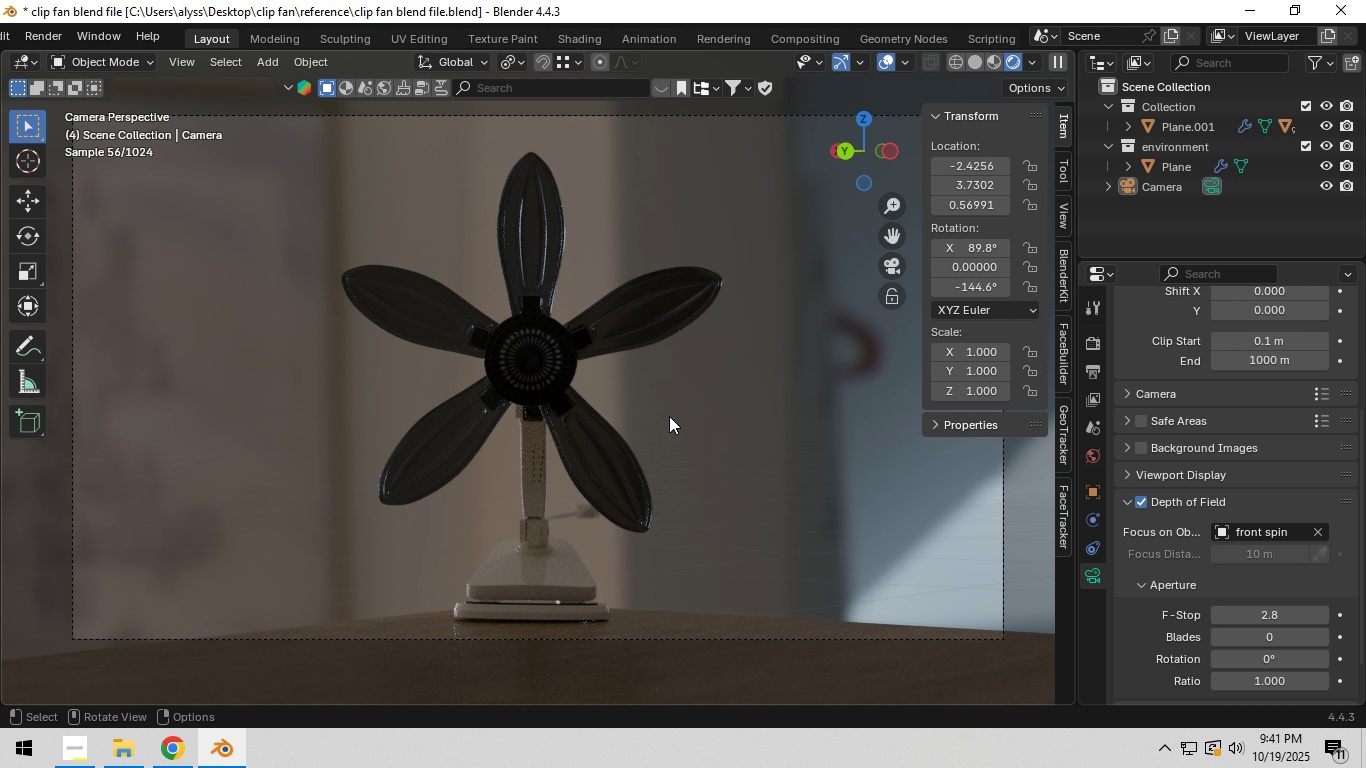 
wait(10.86)
 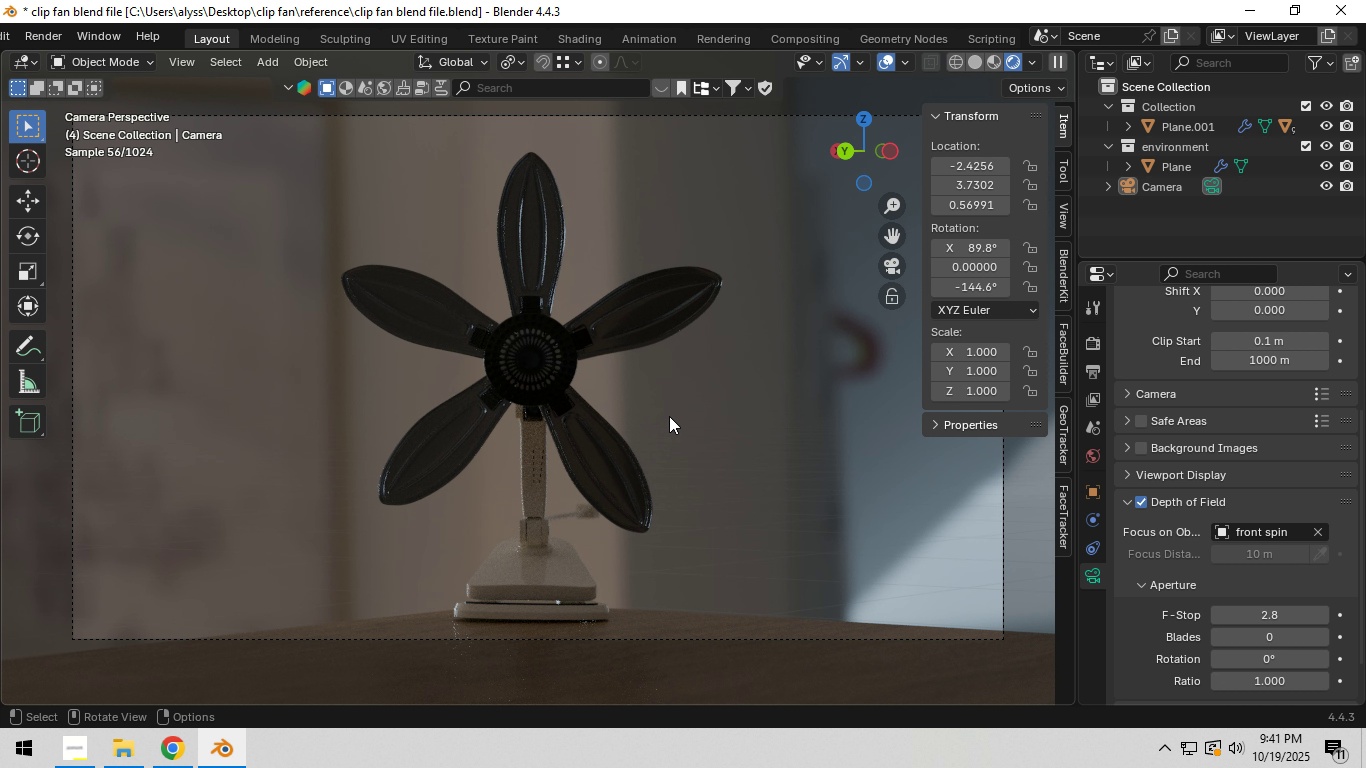 
hold_key(key=Z, duration=0.39)
 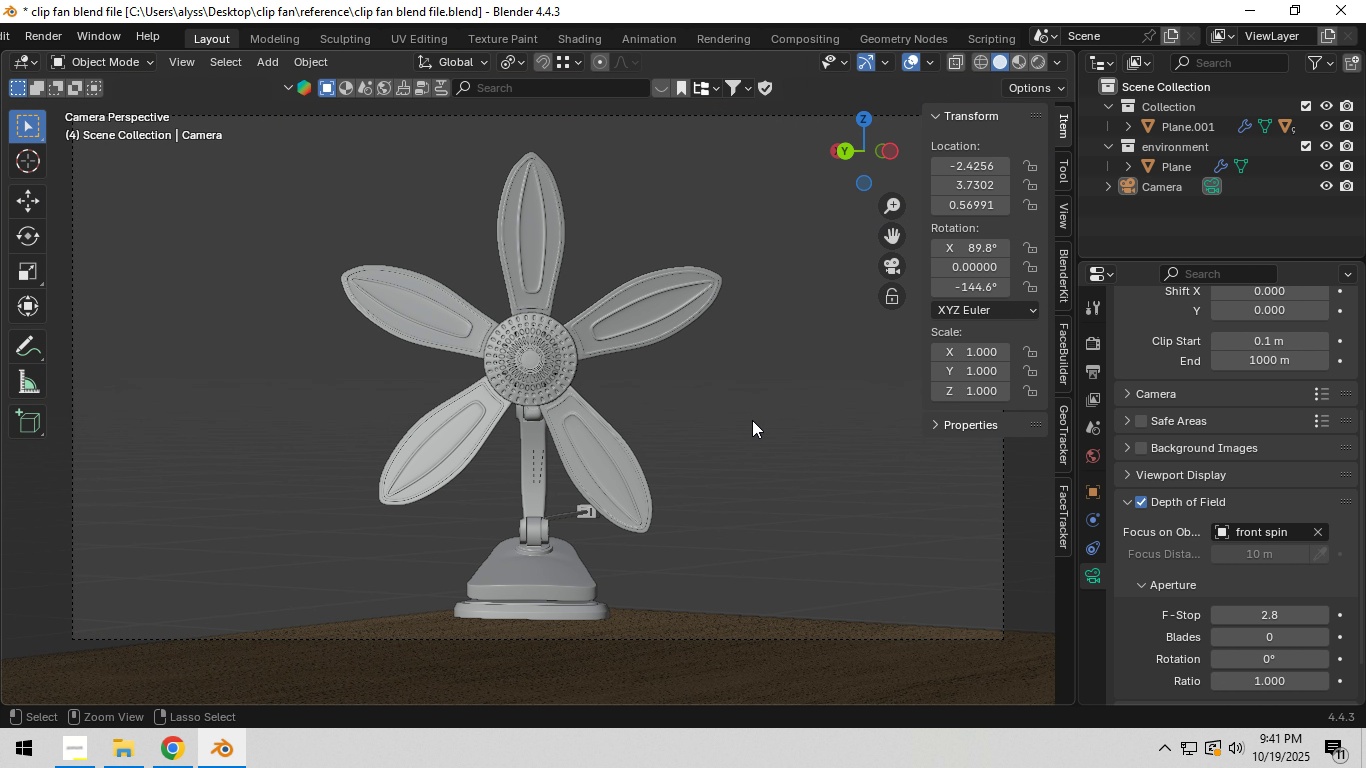 